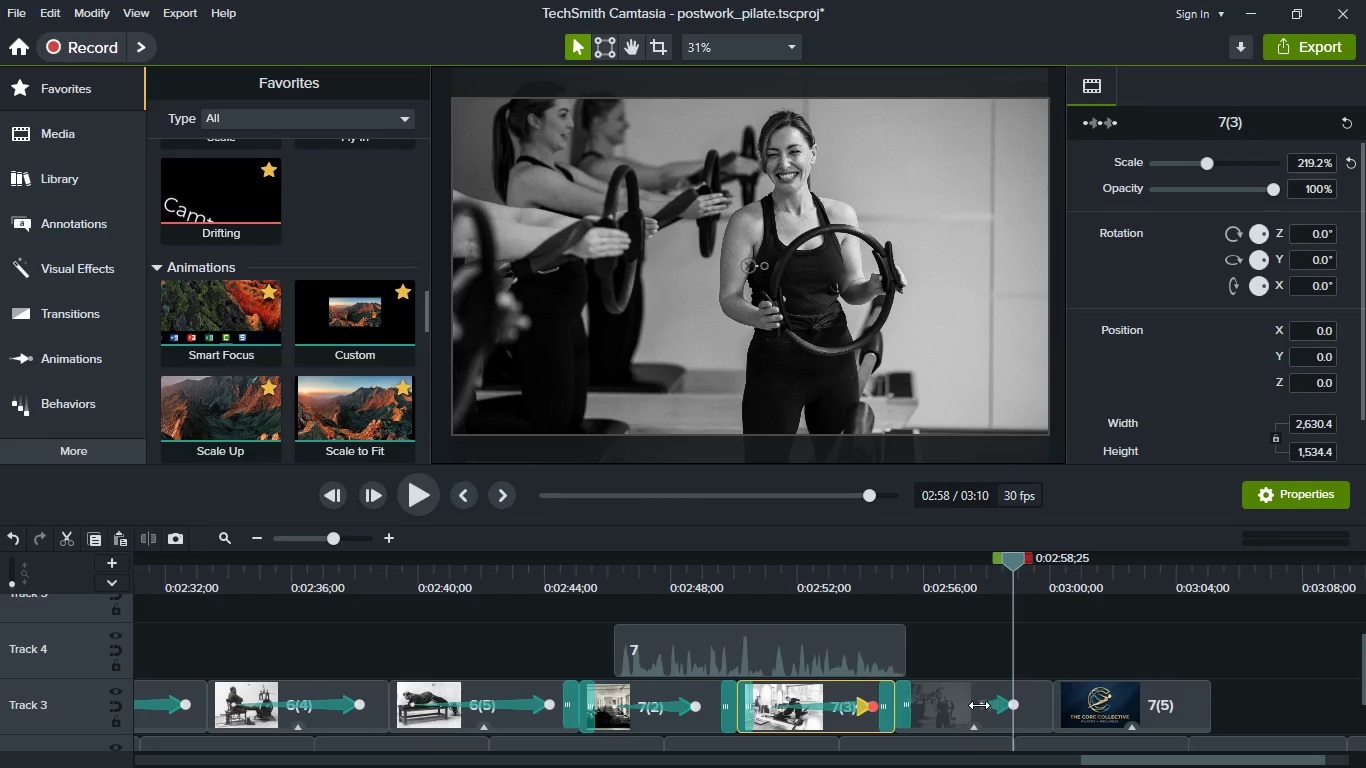 
left_click_drag(start_coordinate=[979, 705], to_coordinate=[861, 697])
 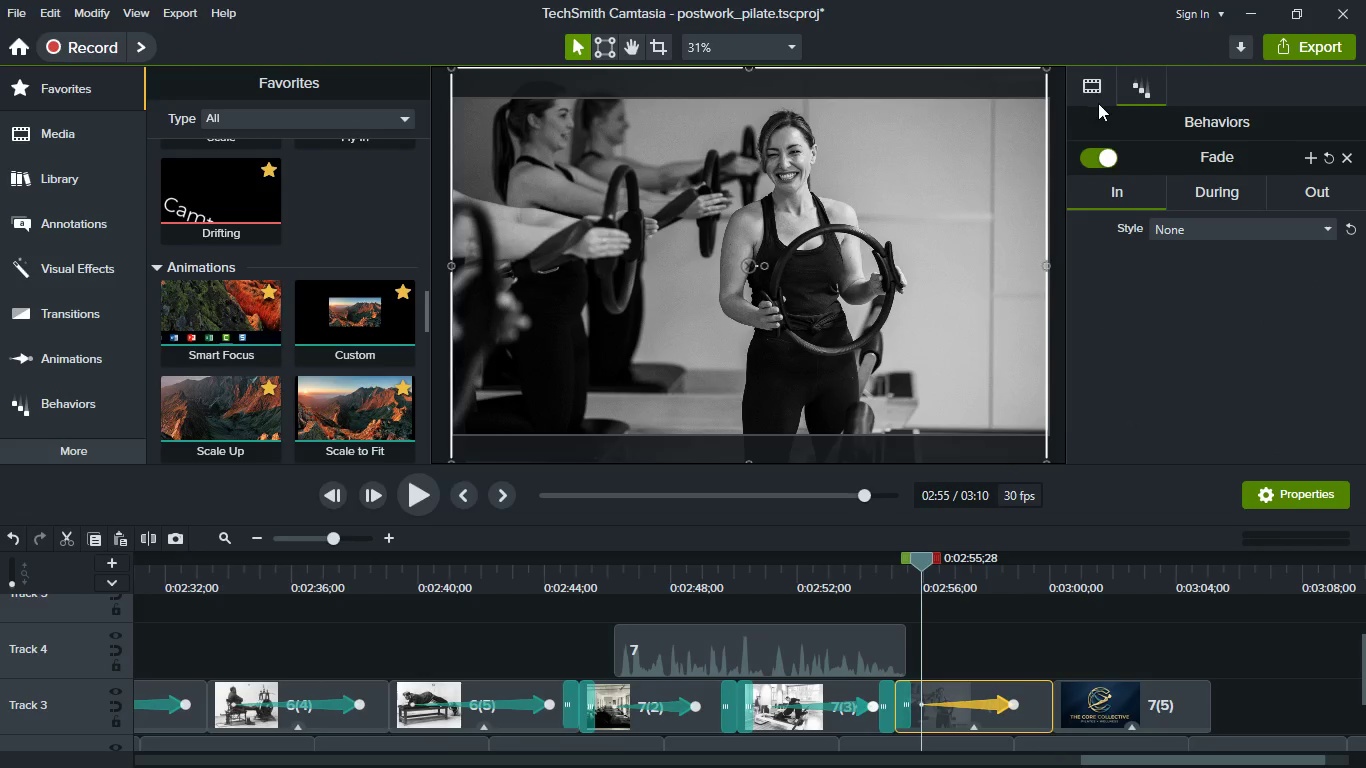 
left_click([1020, 584])
 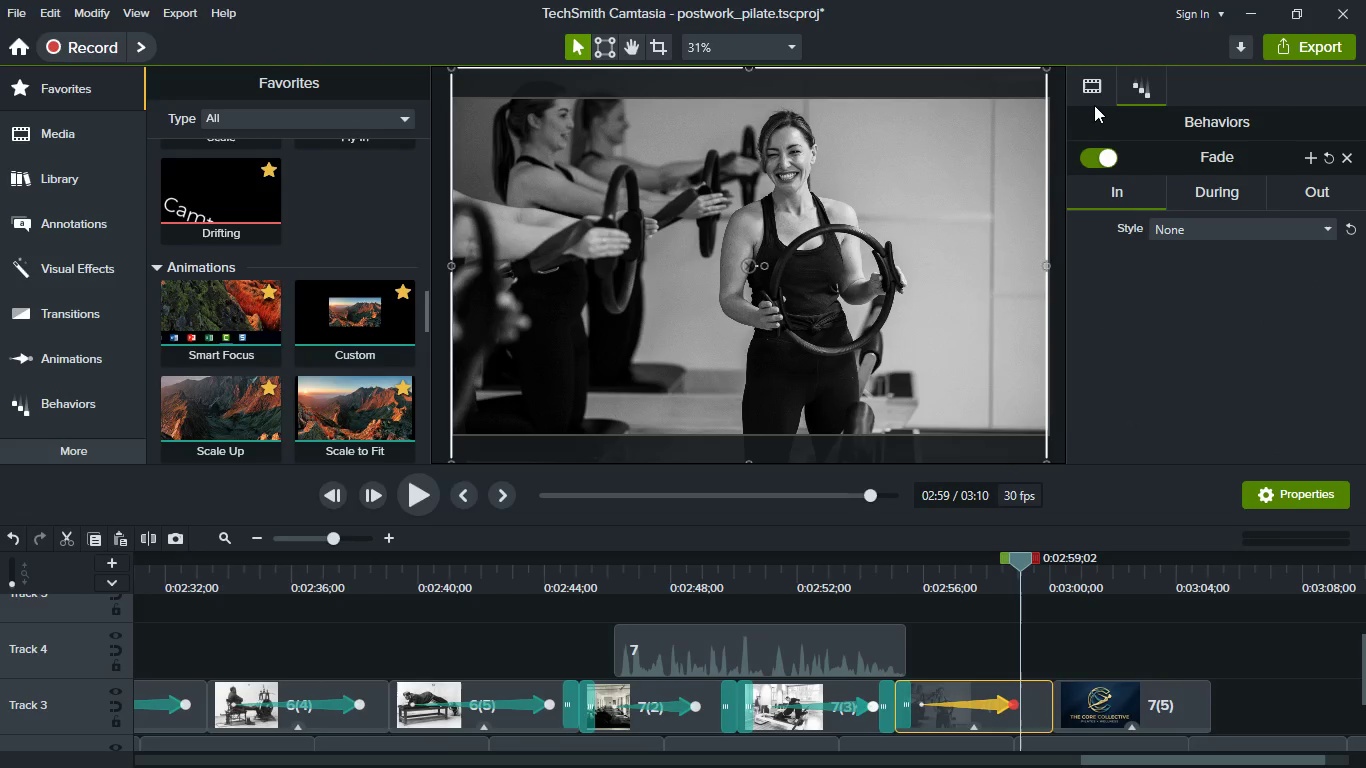 
left_click([1094, 99])
 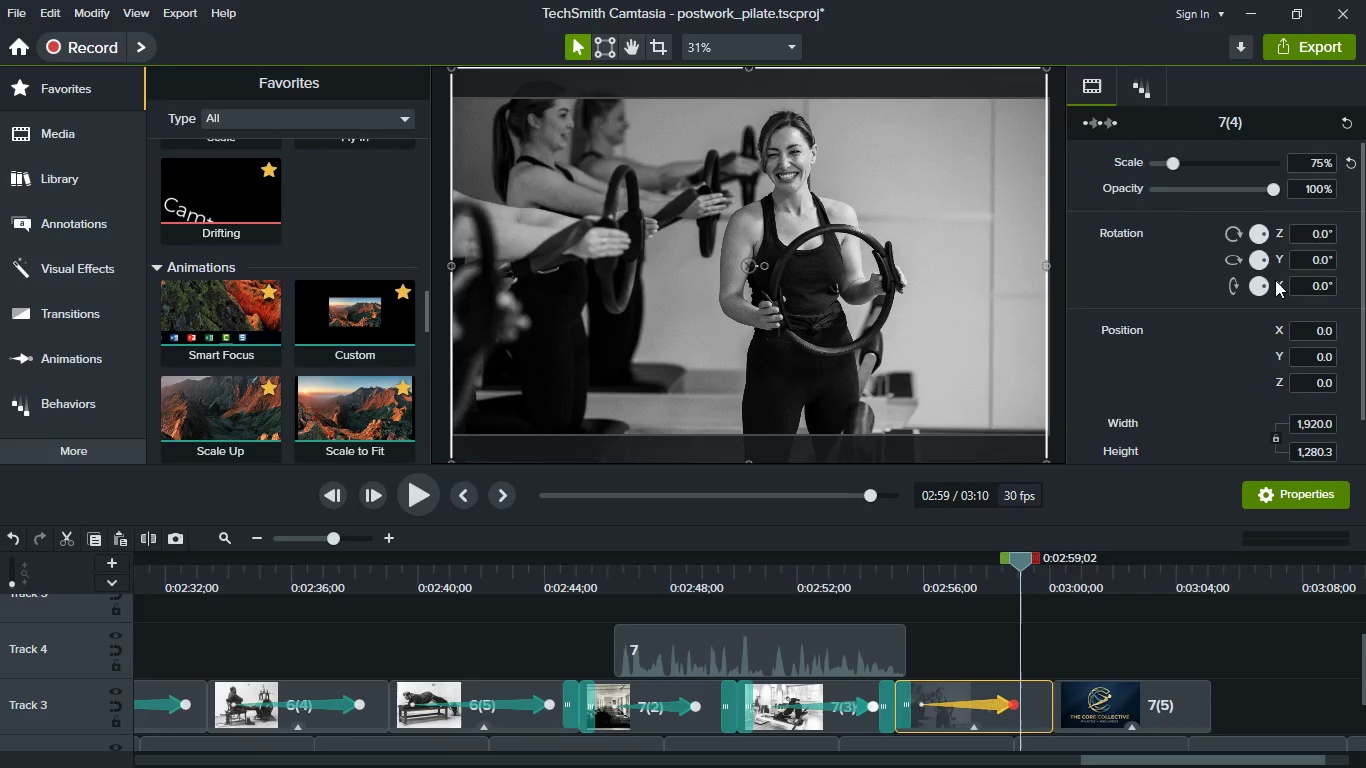 
scroll: coordinate [1275, 280], scroll_direction: up, amount: 2.0
 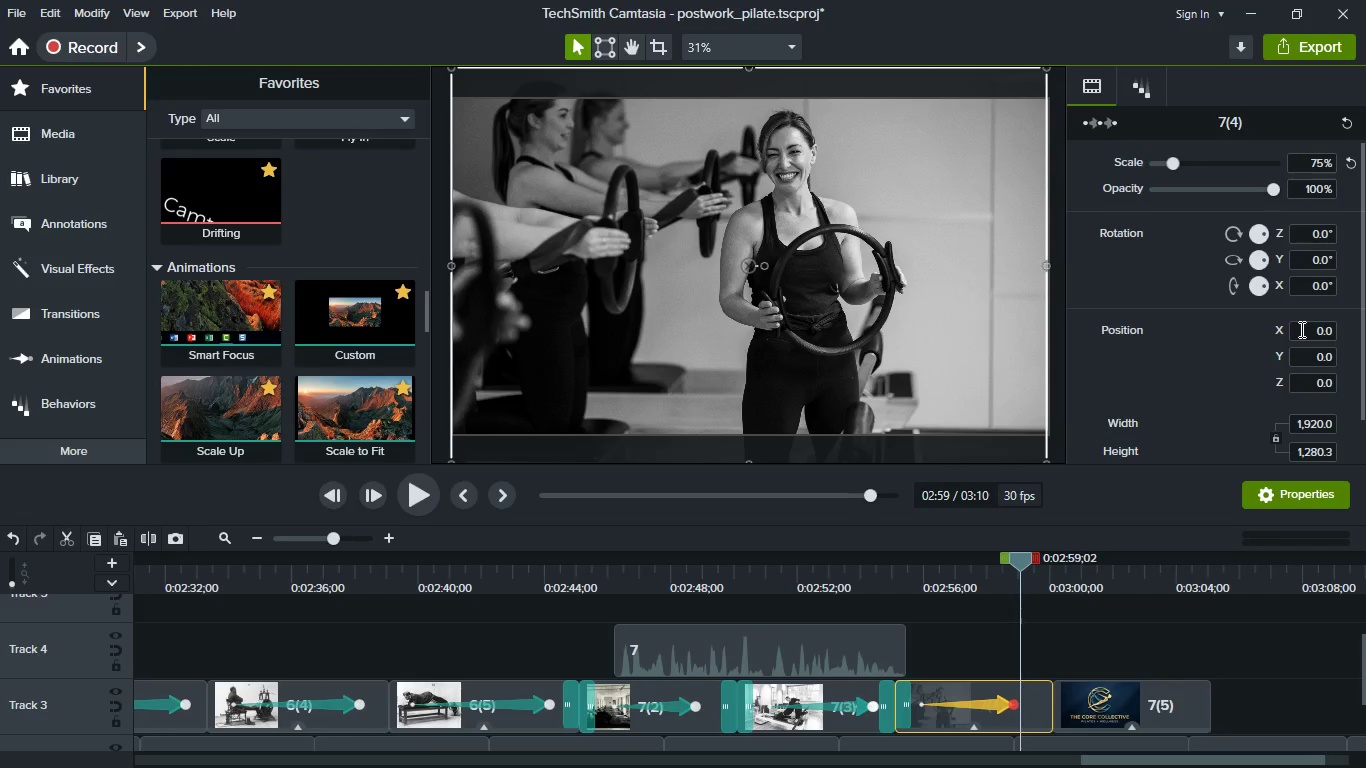 
left_click([1300, 329])
 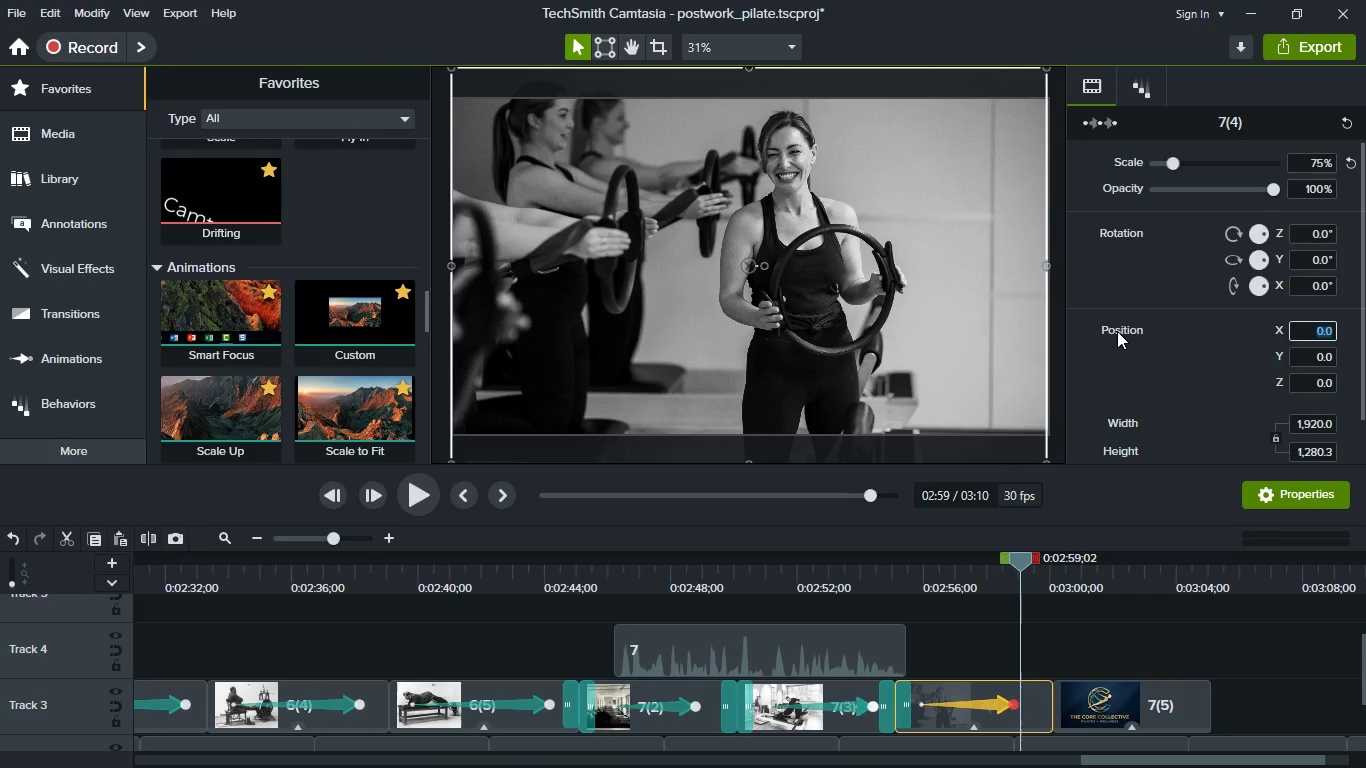 
type(60)
 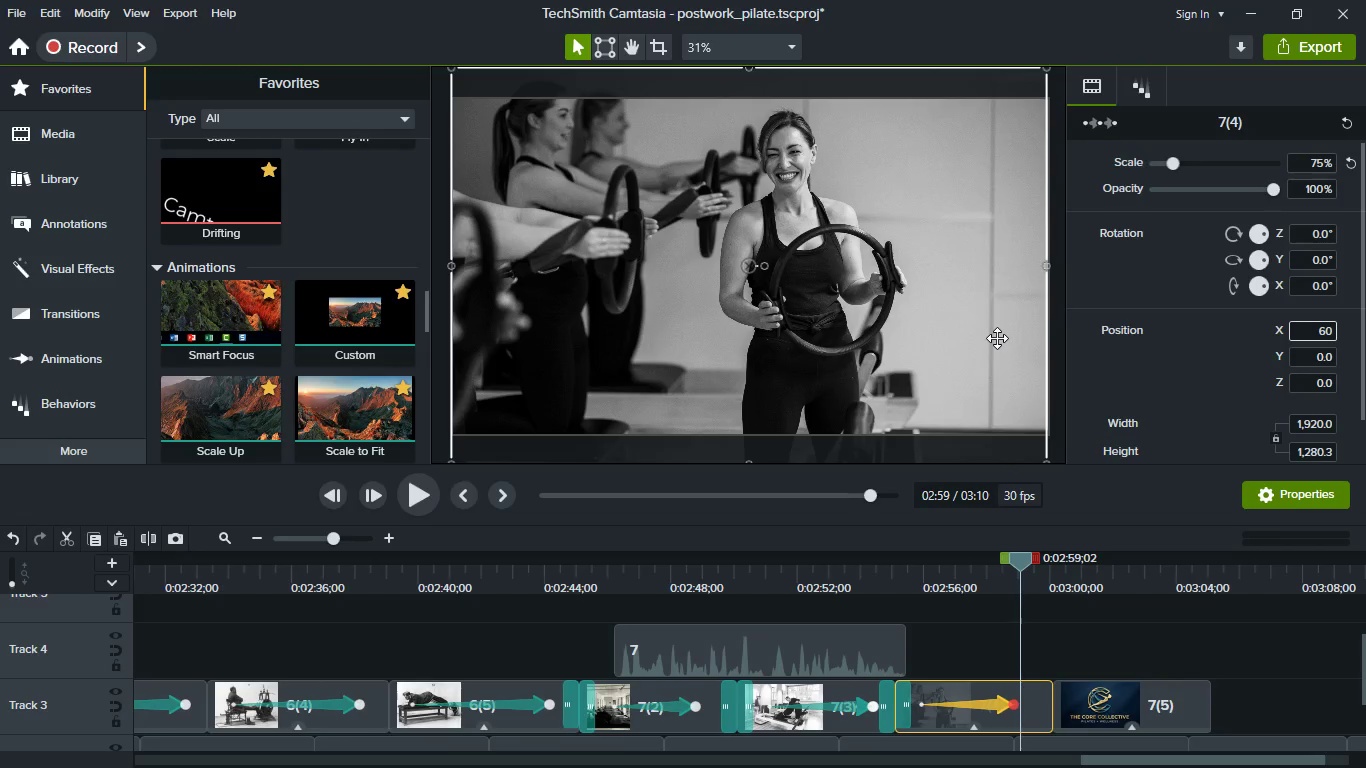 
key(Enter)
 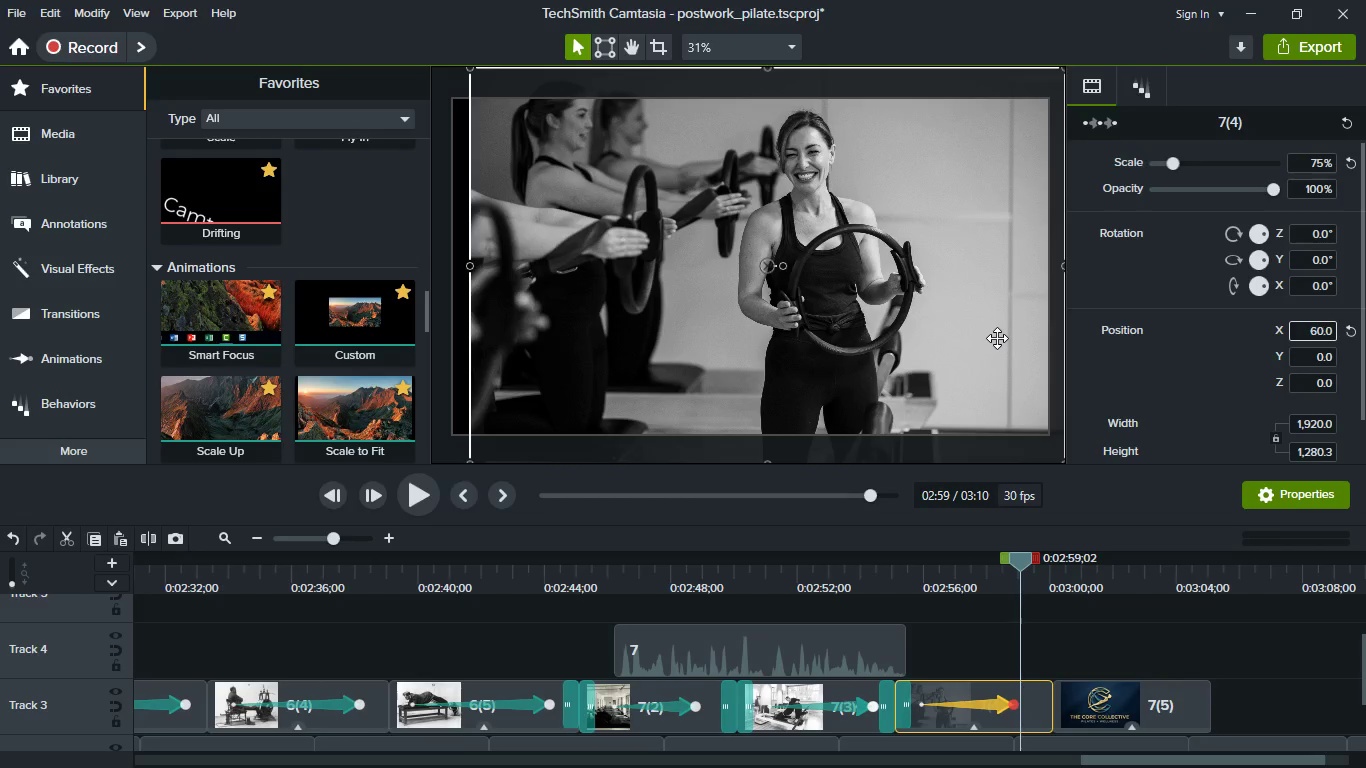 
wait(9.2)
 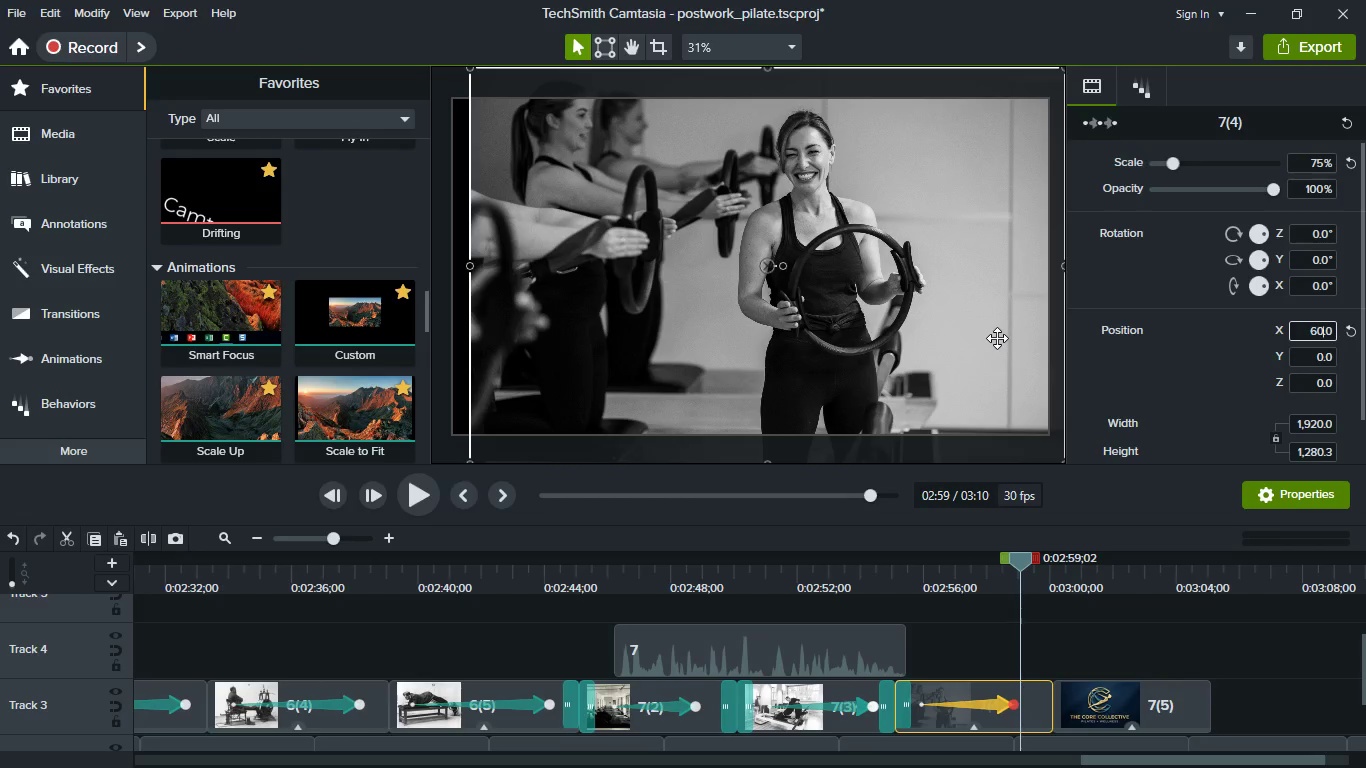 
key(Control+Z)
 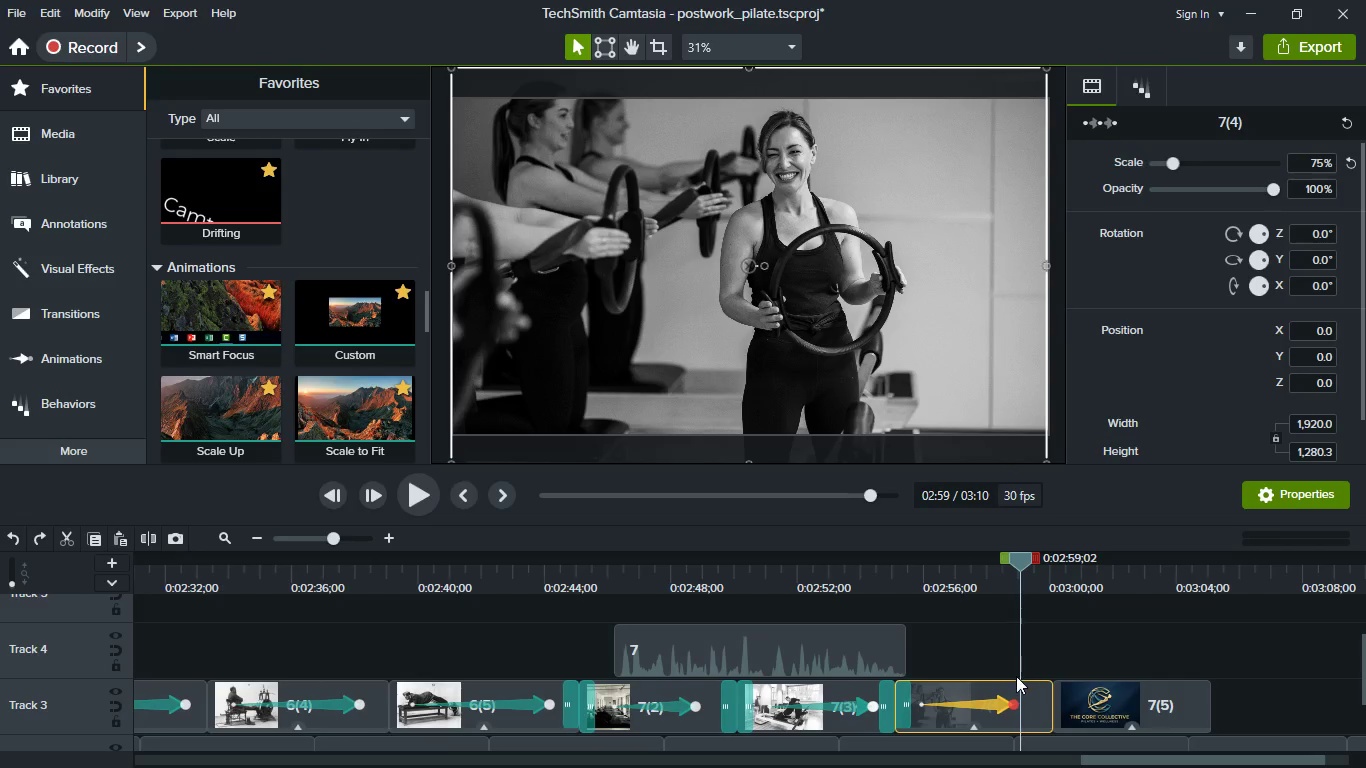 
wait(6.68)
 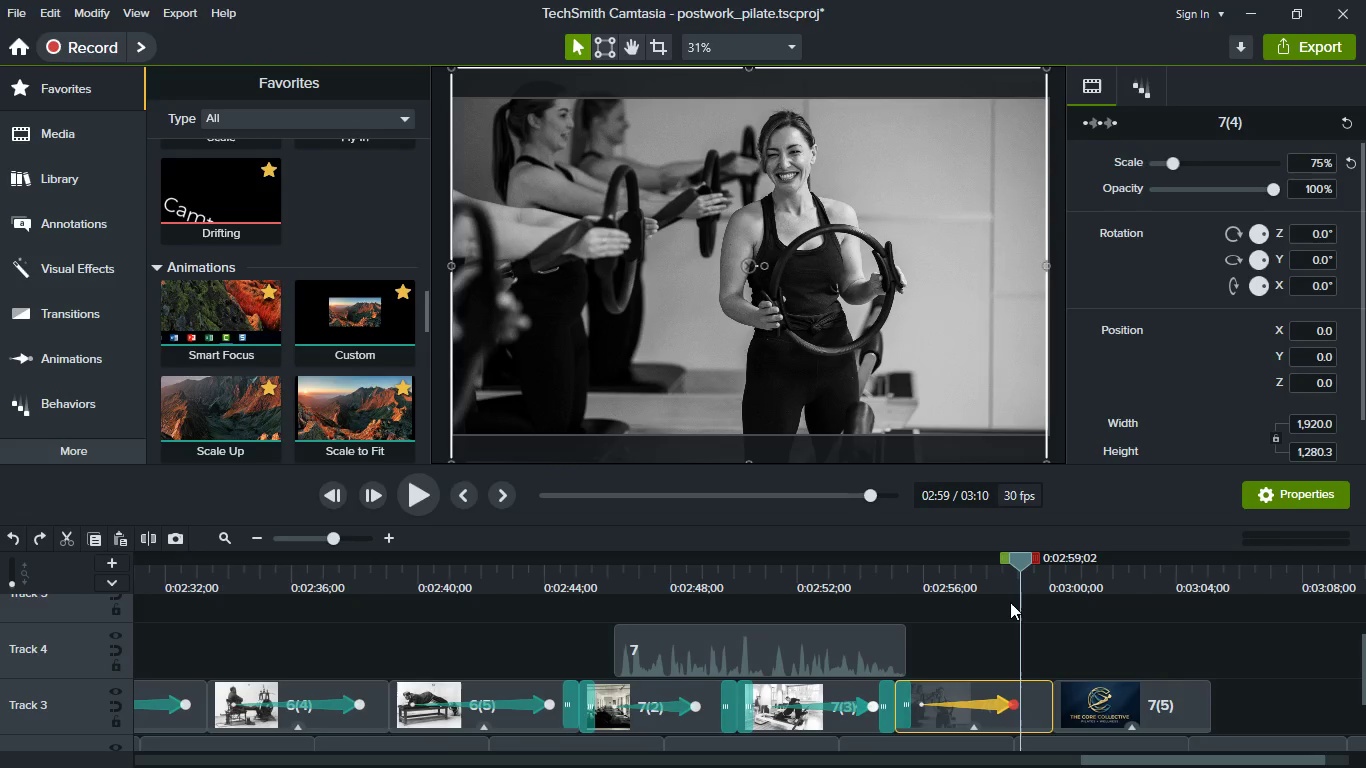 
mouse_move([982, 680])
 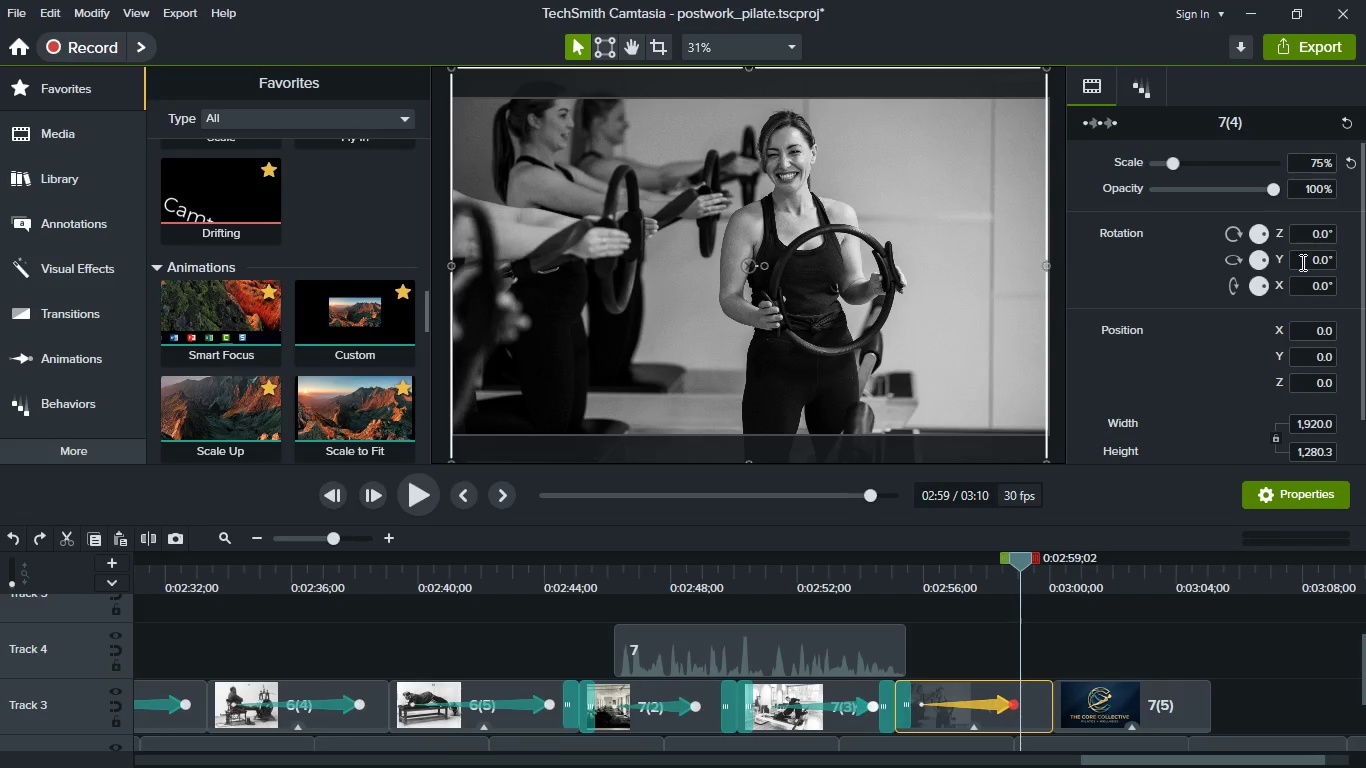 
left_click([1309, 330])
 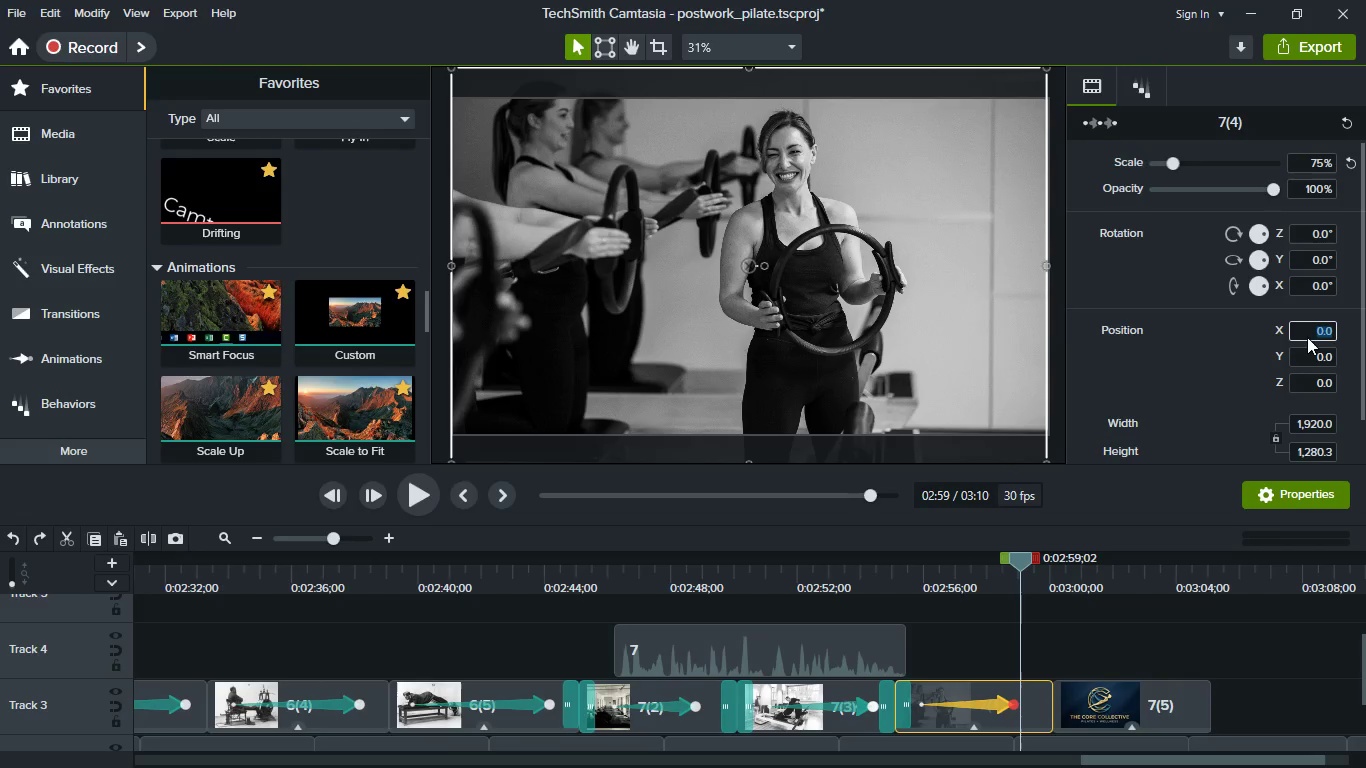 
type(40)
 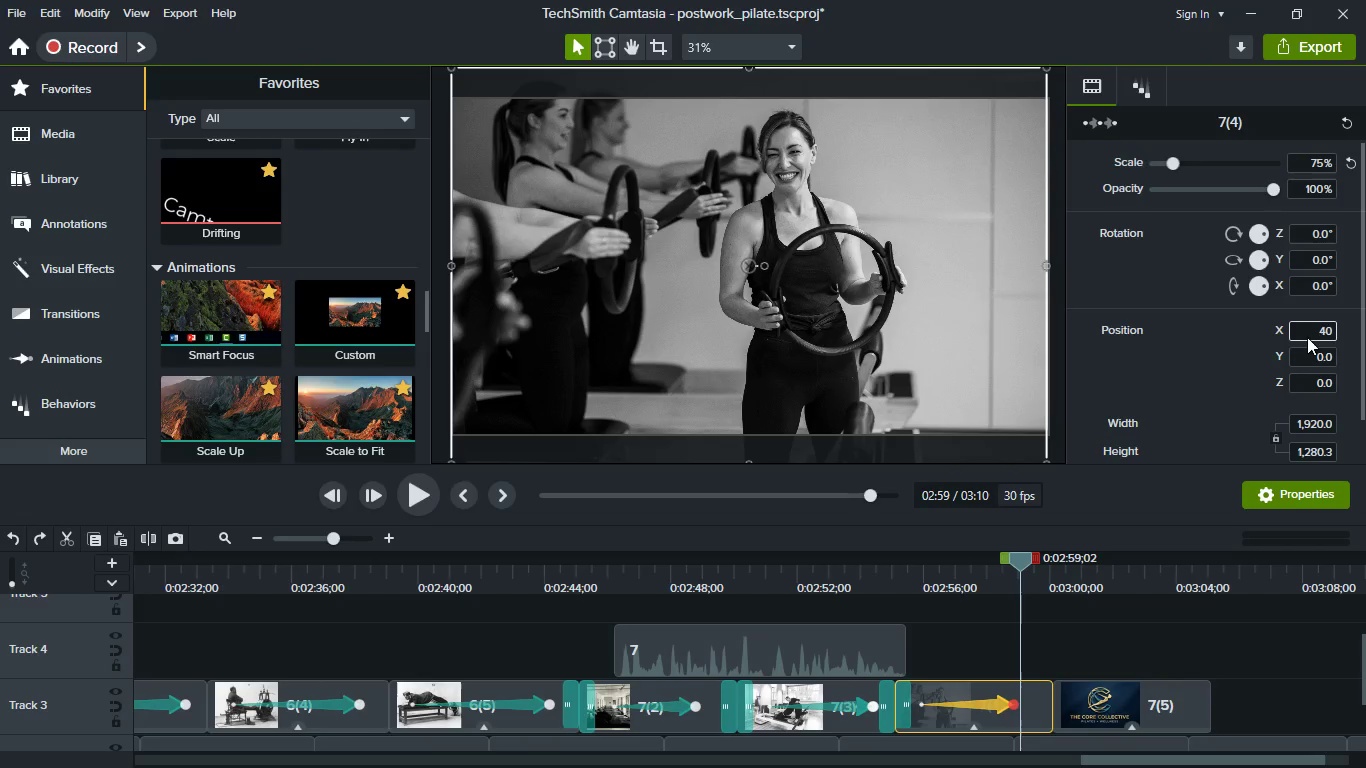 
key(Control+Z)
 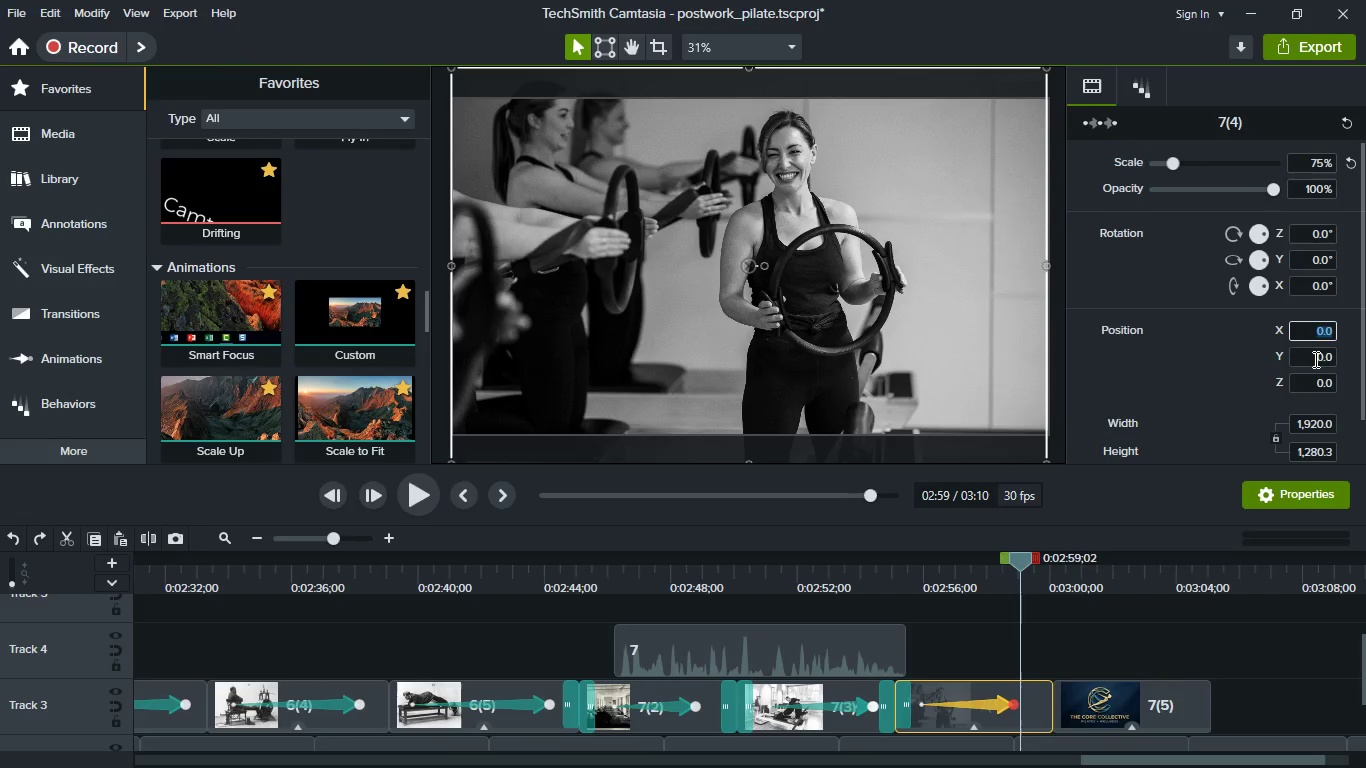 
left_click([1314, 359])
 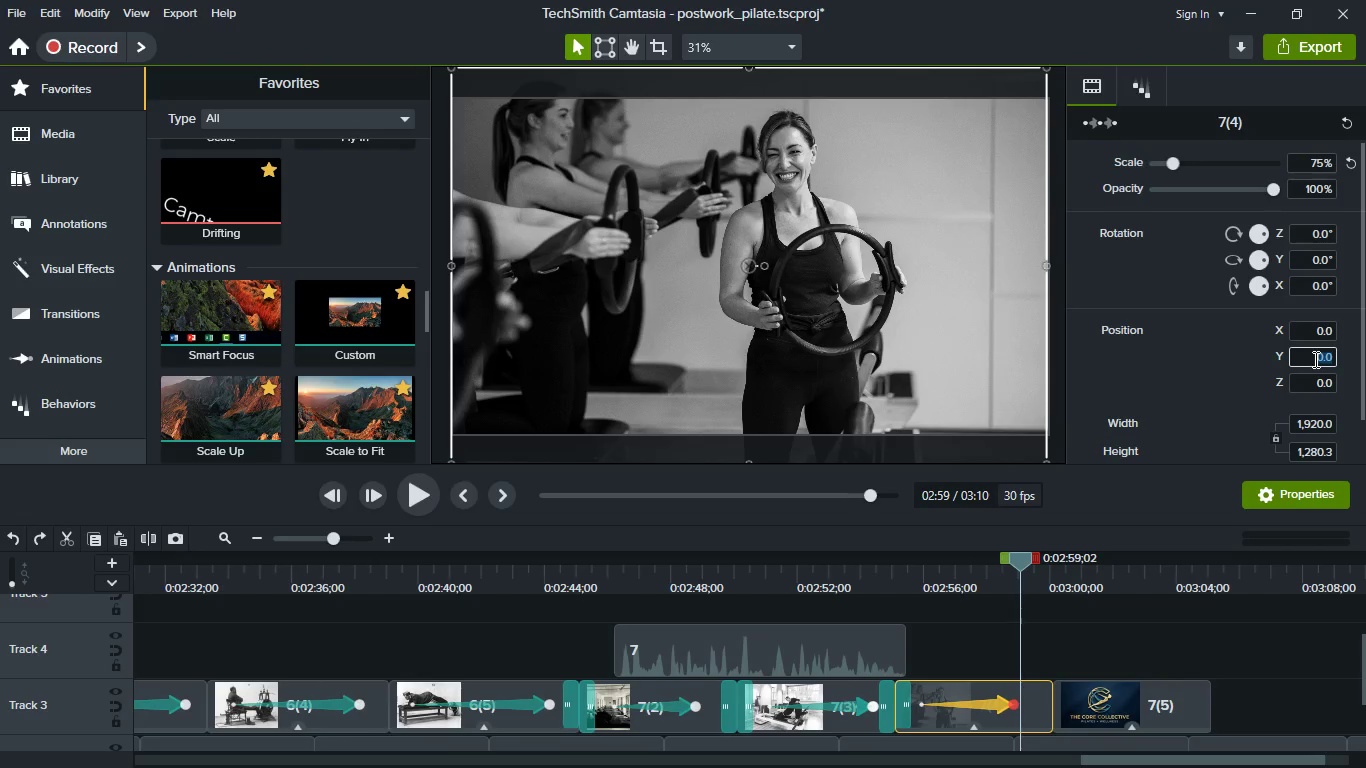 
type(40)
 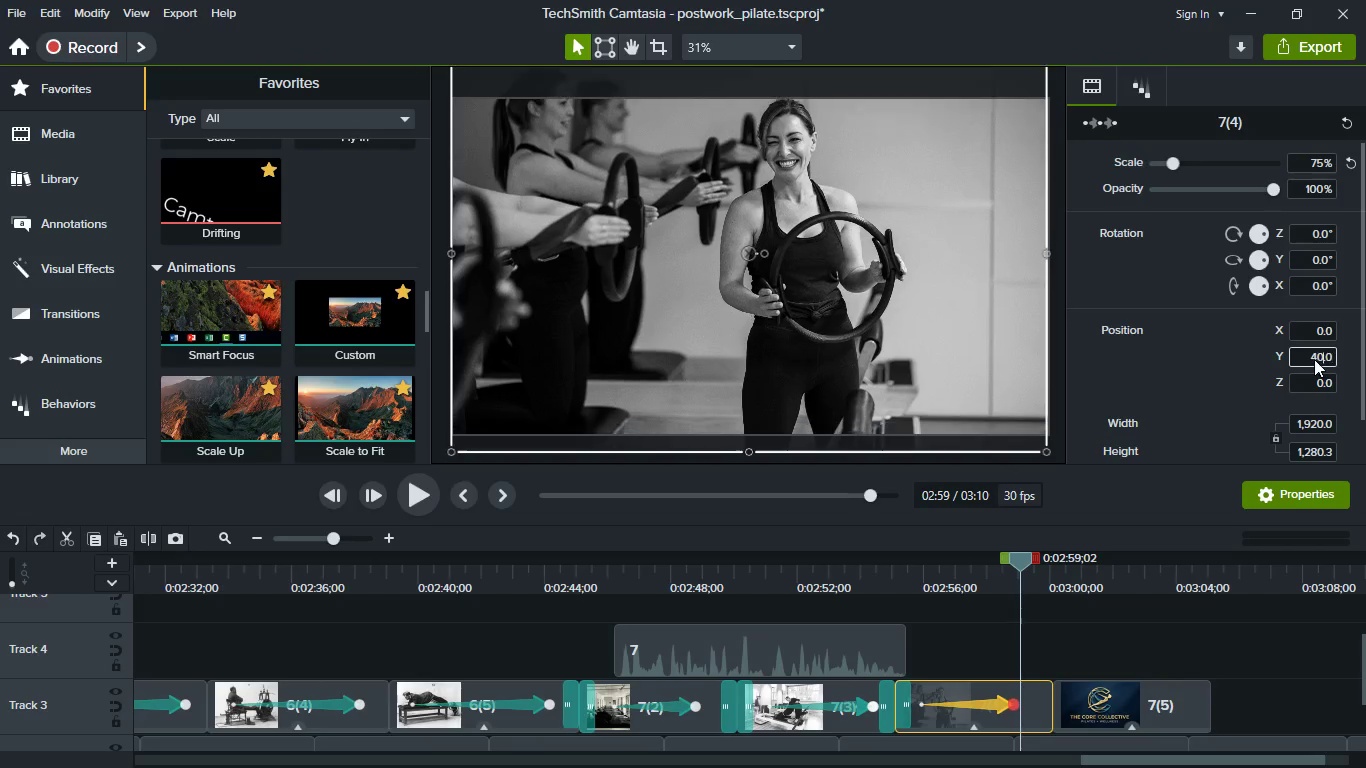 
key(Enter)
 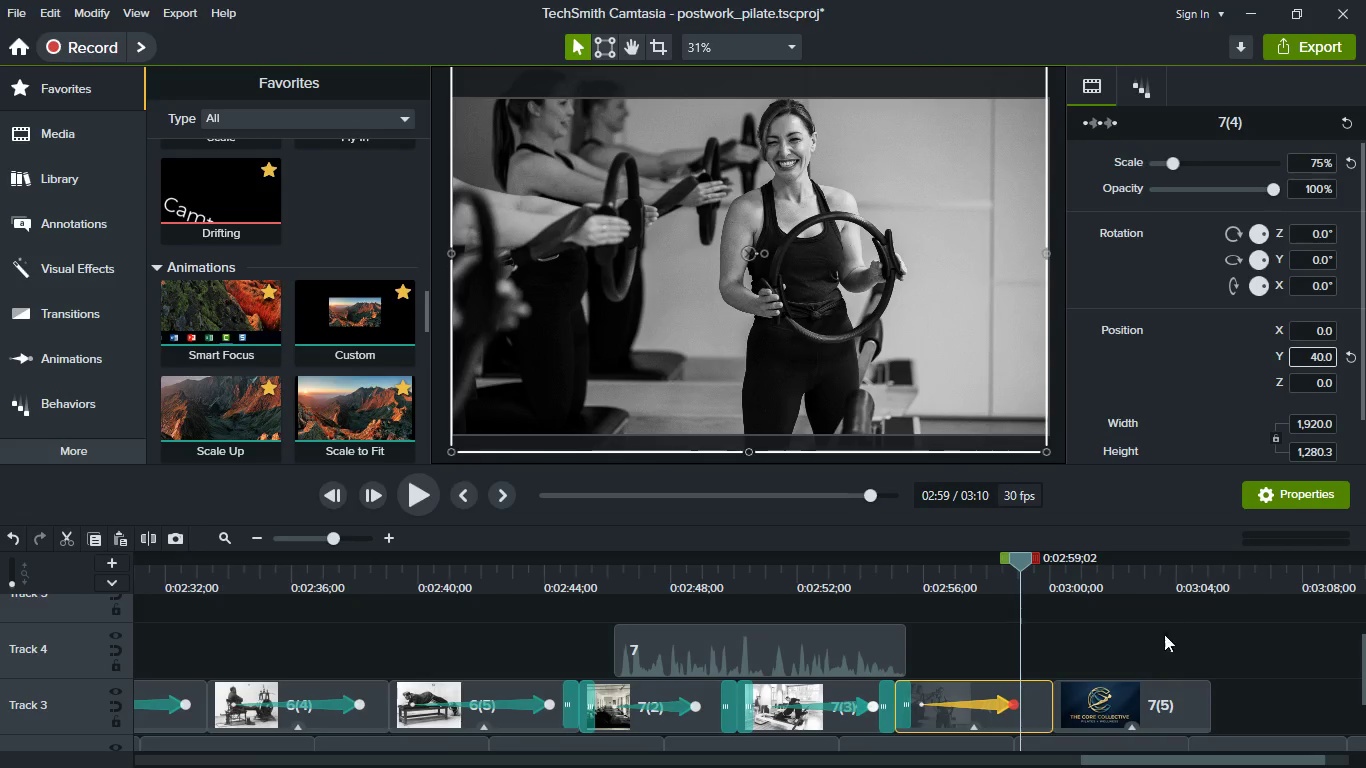 
left_click([1130, 651])
 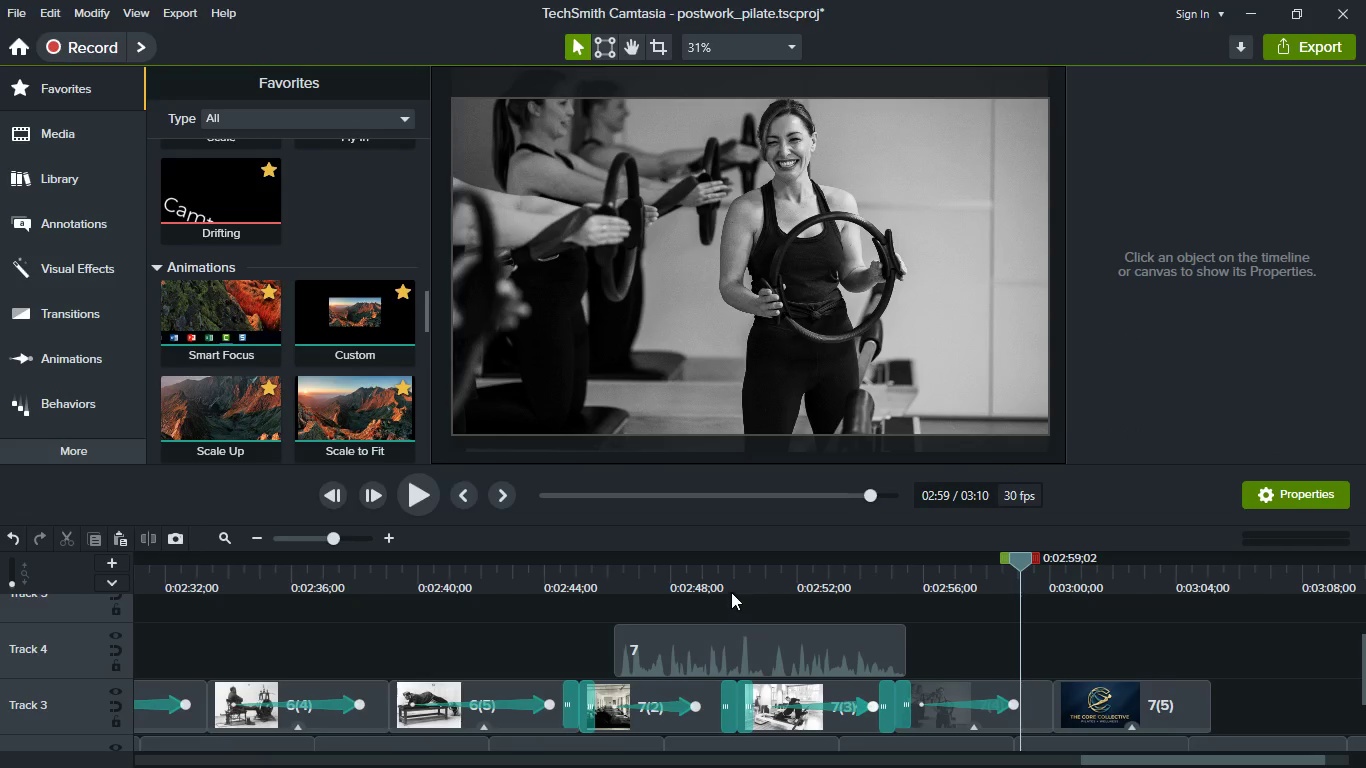 
left_click([731, 592])
 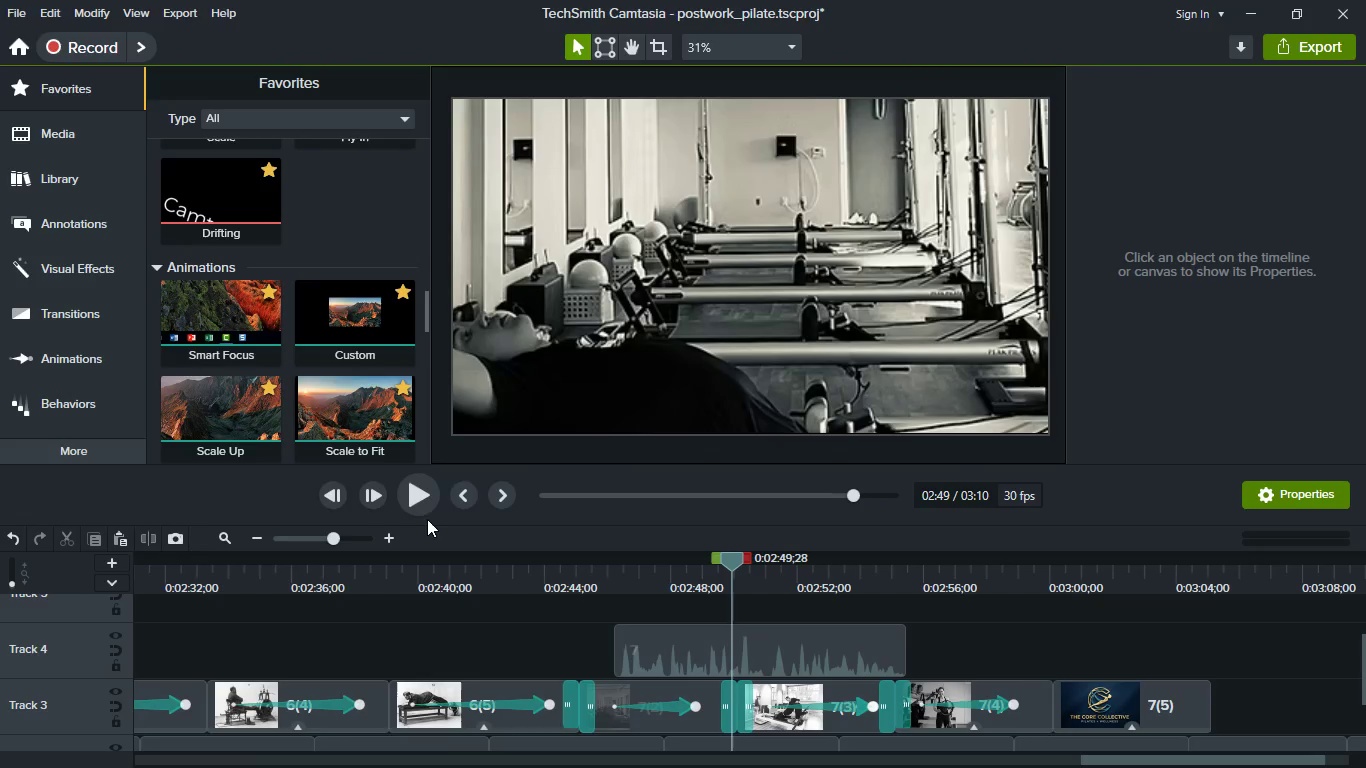 
left_click([427, 519])
 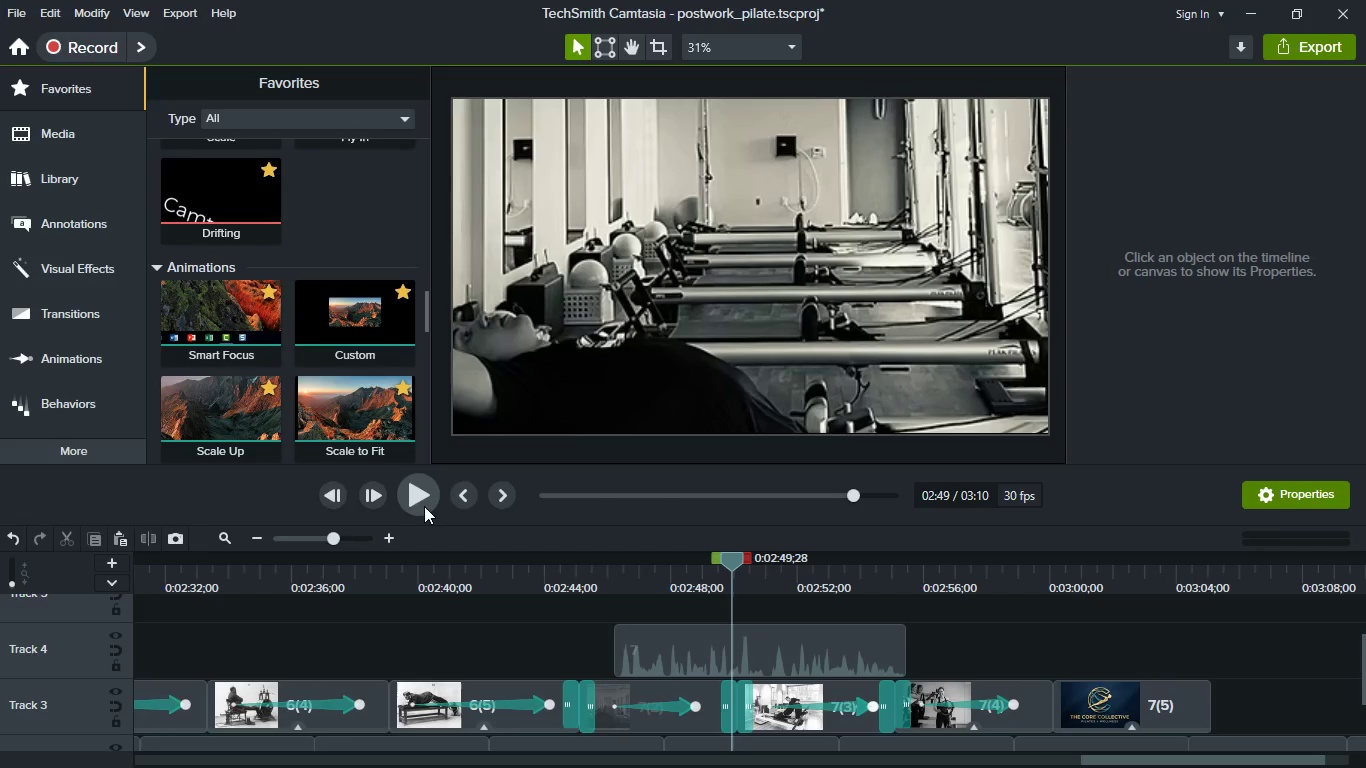 
left_click([424, 506])
 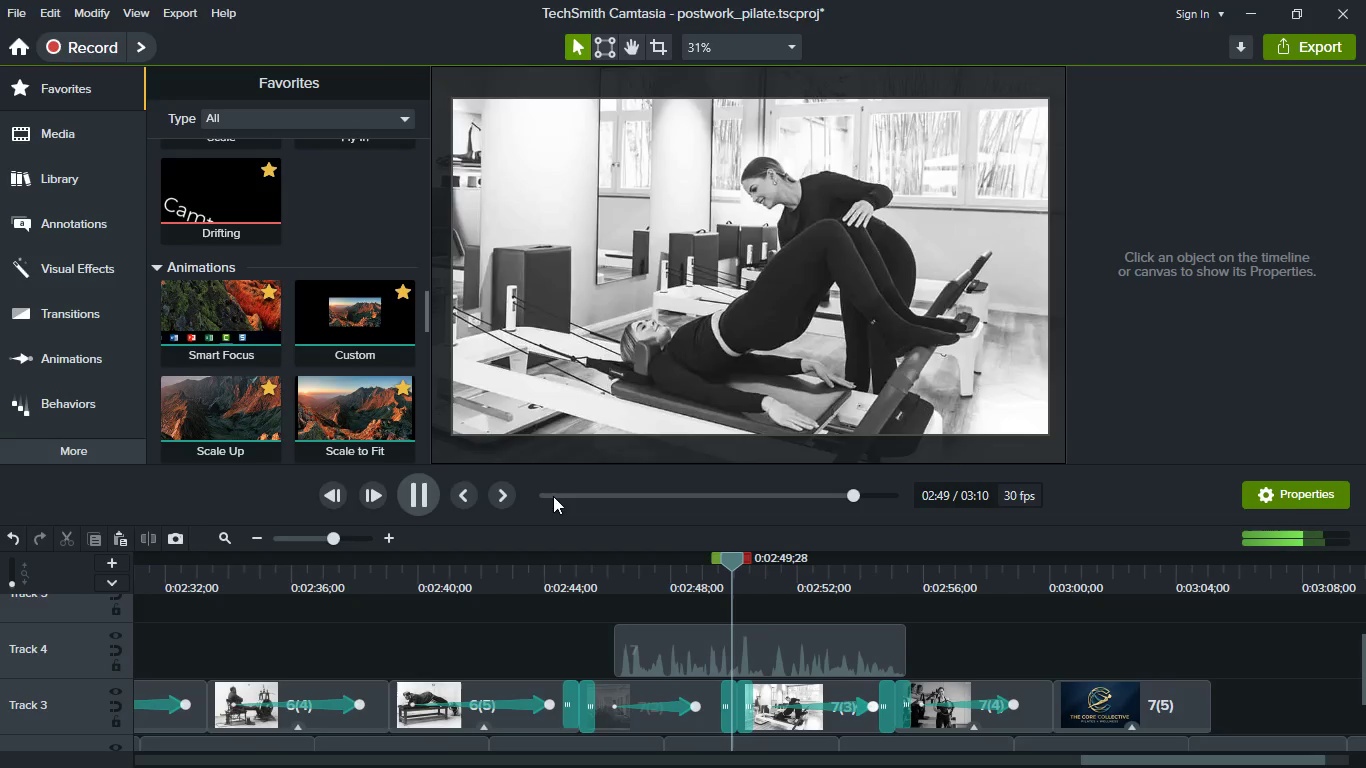 
hold_key(key=ShiftLeft, duration=0.42)
scroll: coordinate [899, 692], scroll_direction: down, amount: 2.0
 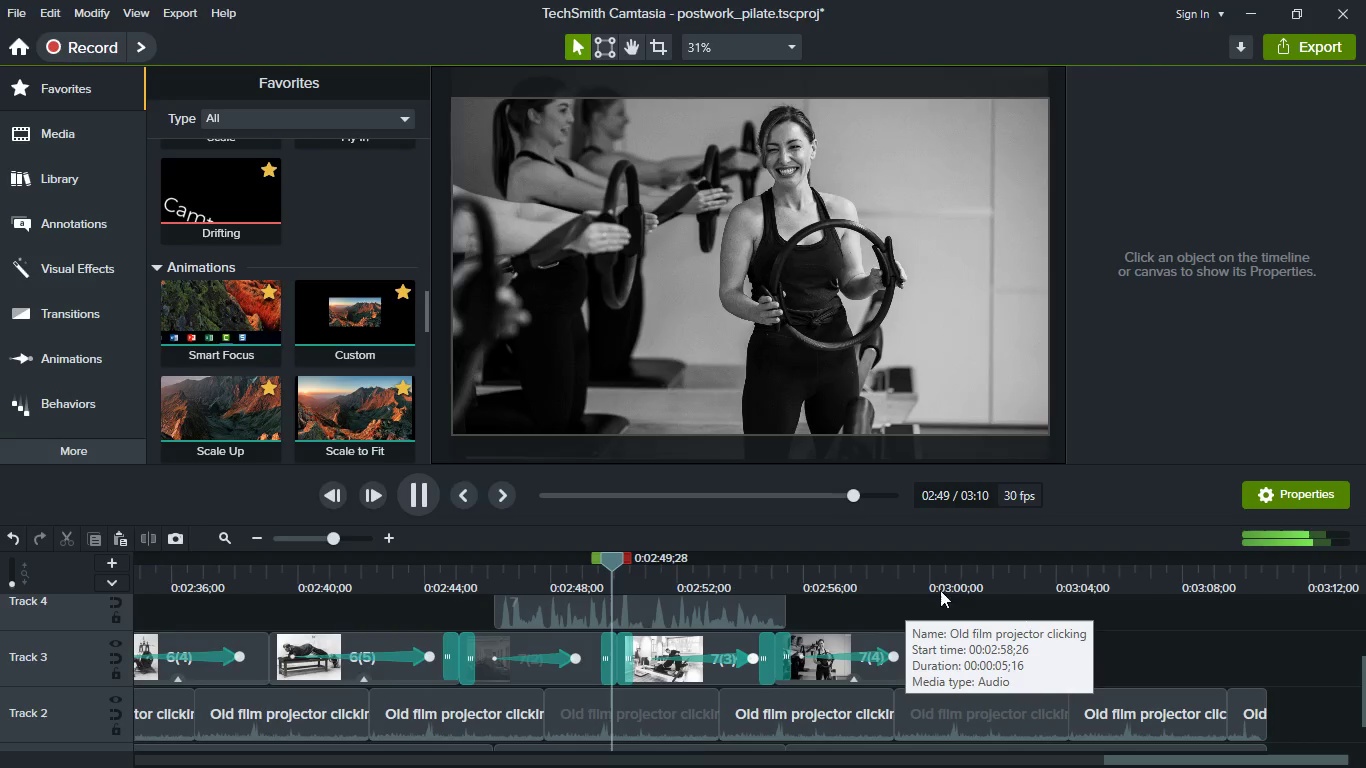 
left_click([944, 579])
 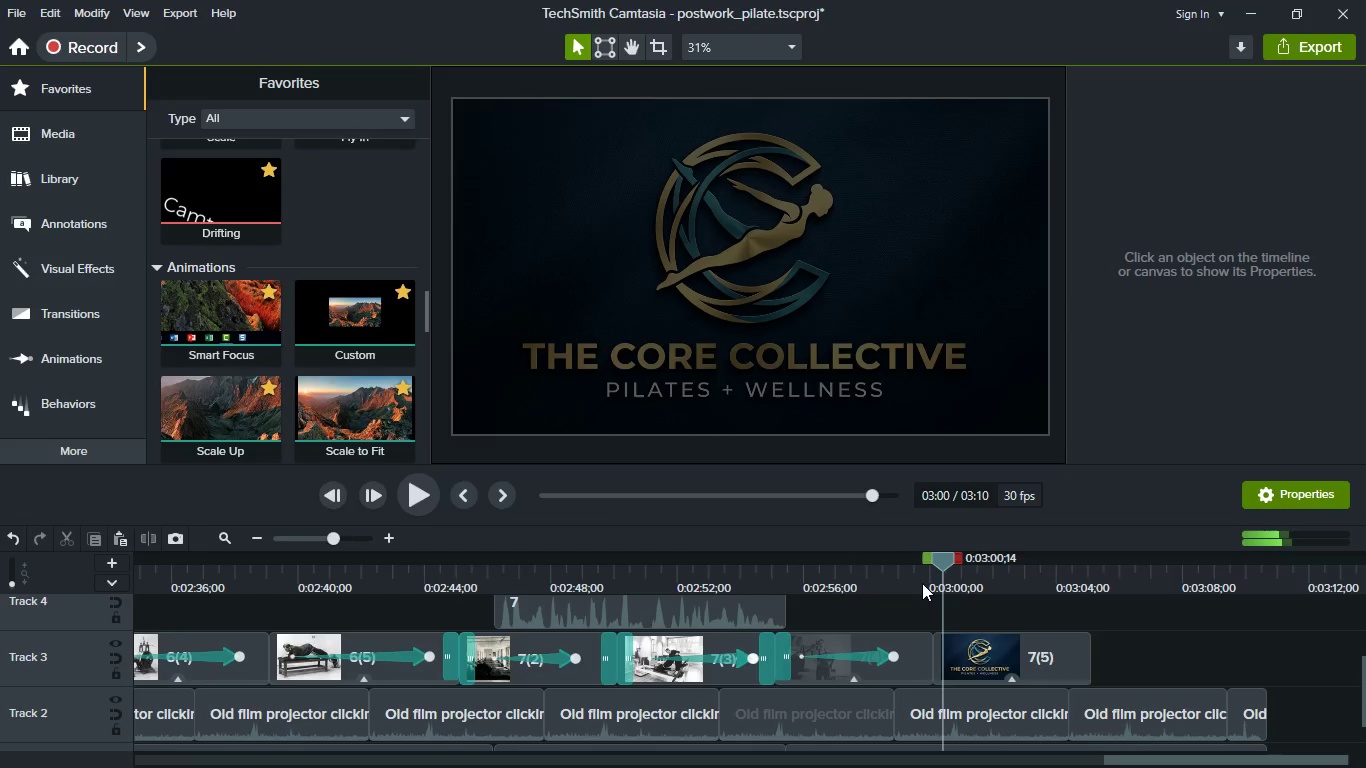 
left_click([919, 583])
 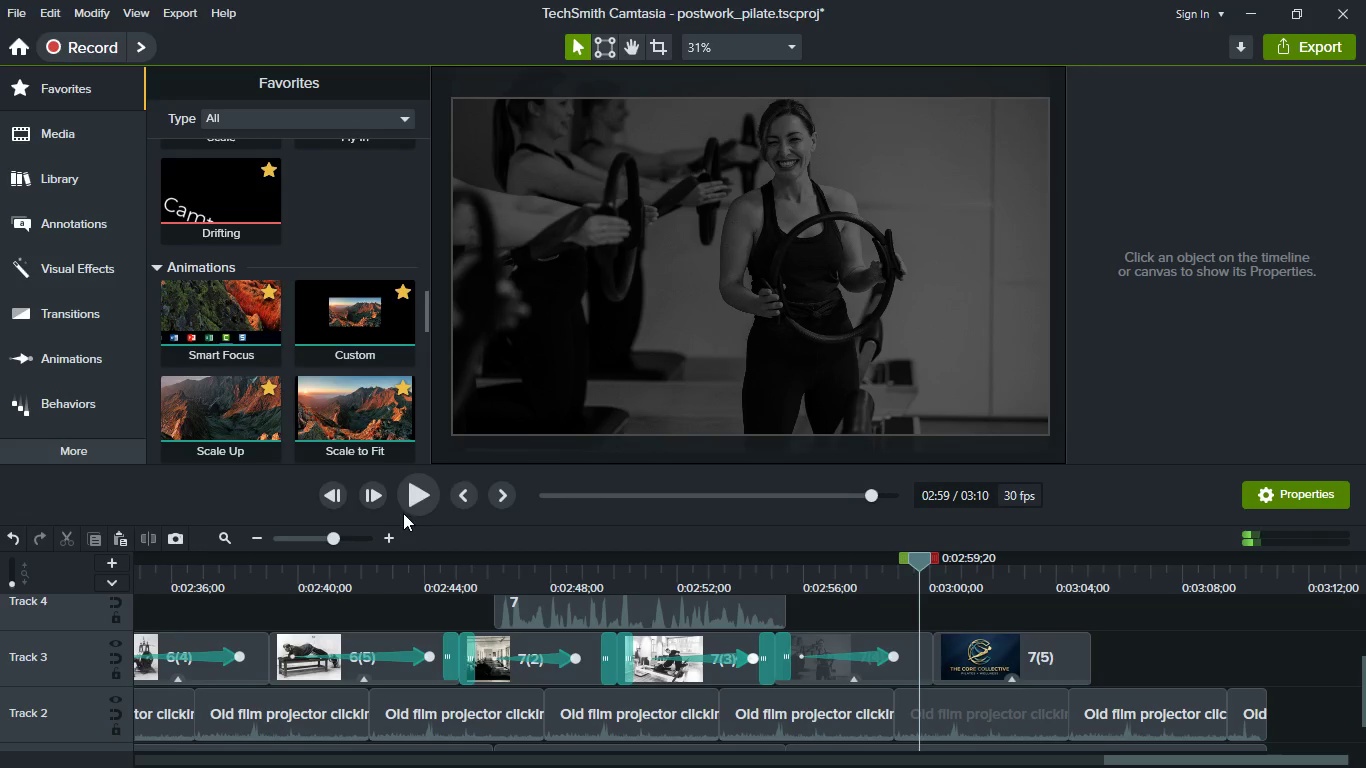 
left_click([405, 503])
 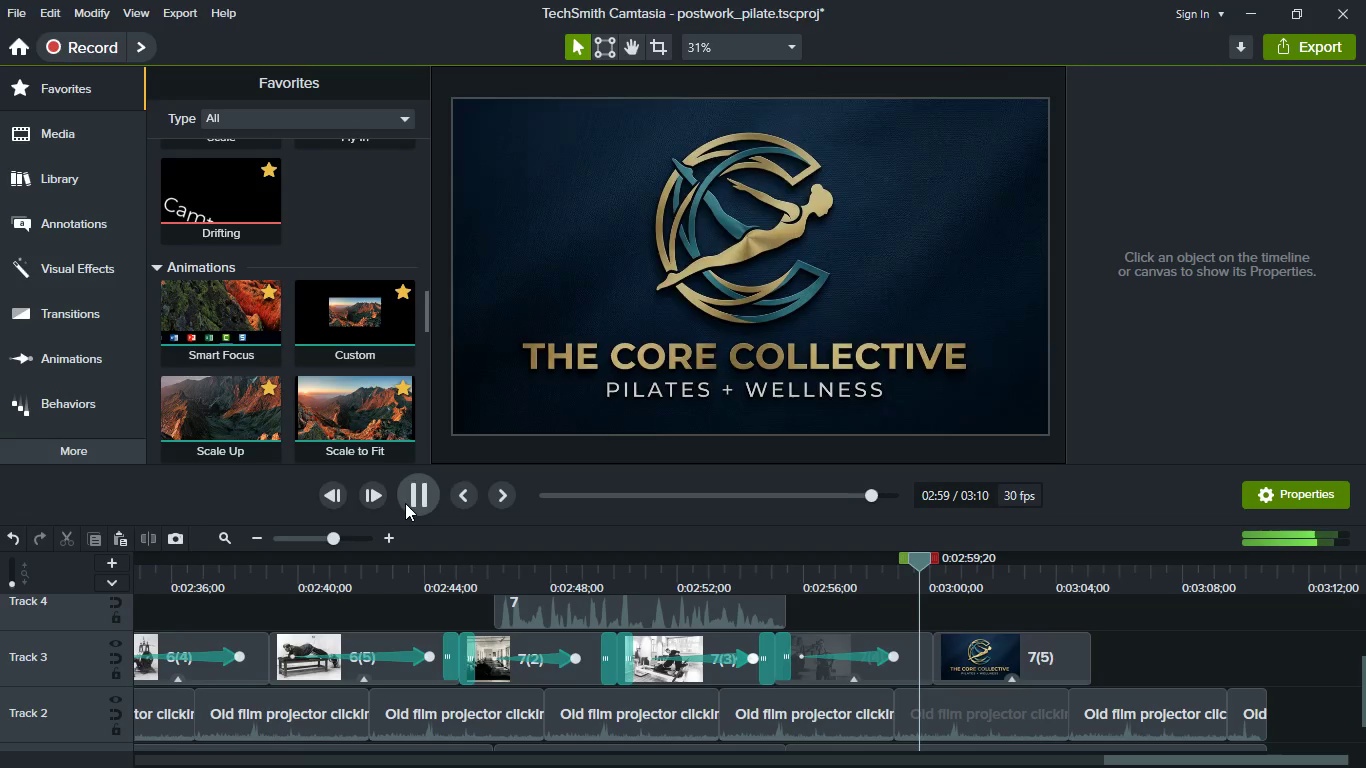 
left_click([405, 503])
 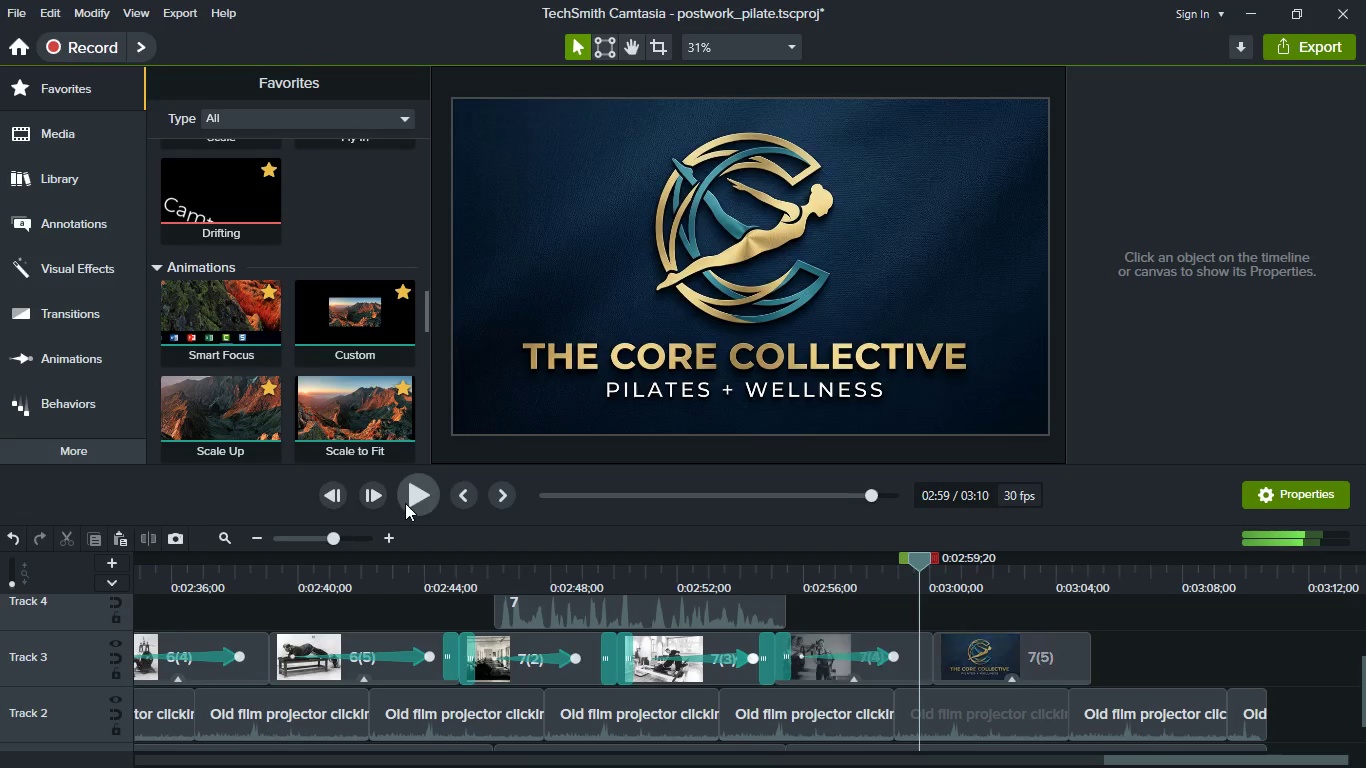 
left_click([405, 503])
 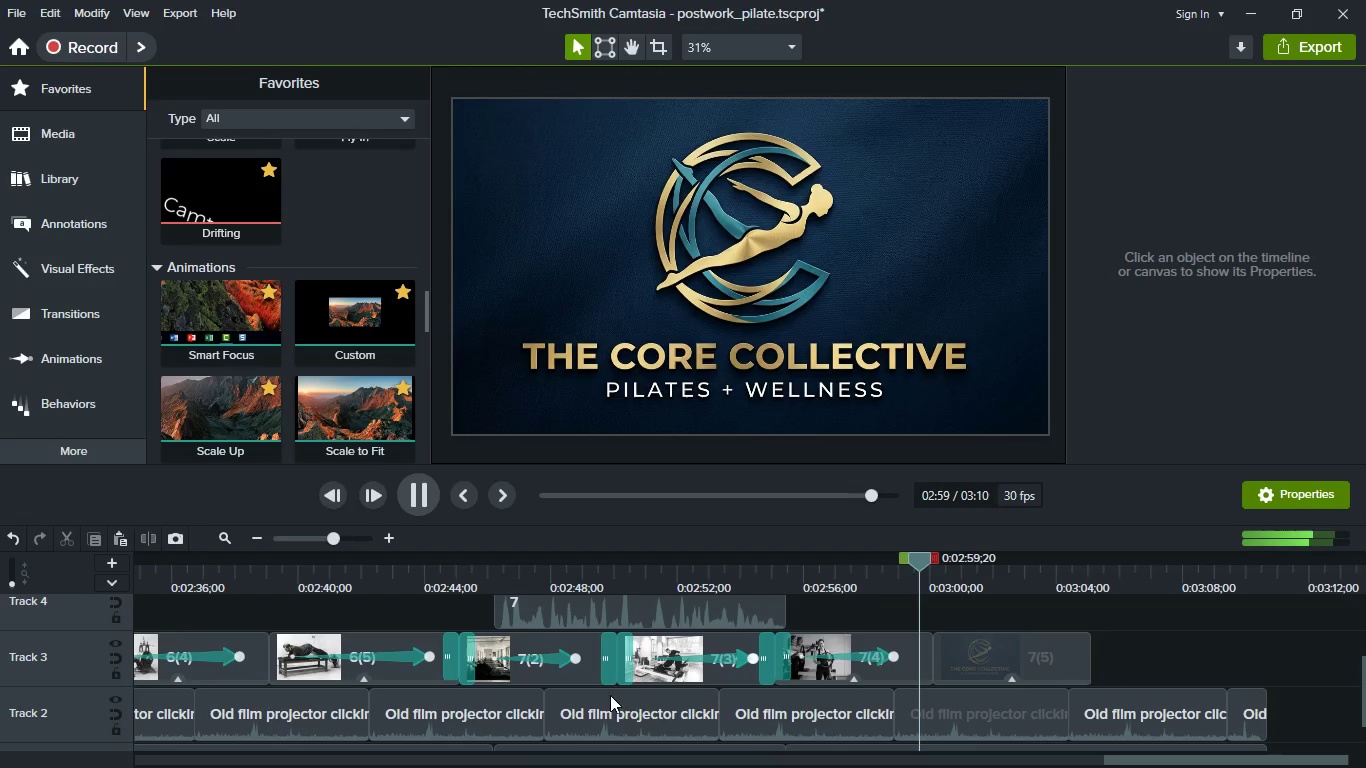 
hold_key(key=ShiftLeft, duration=1.12)
scroll: coordinate [644, 696], scroll_direction: down, amount: 2.0
 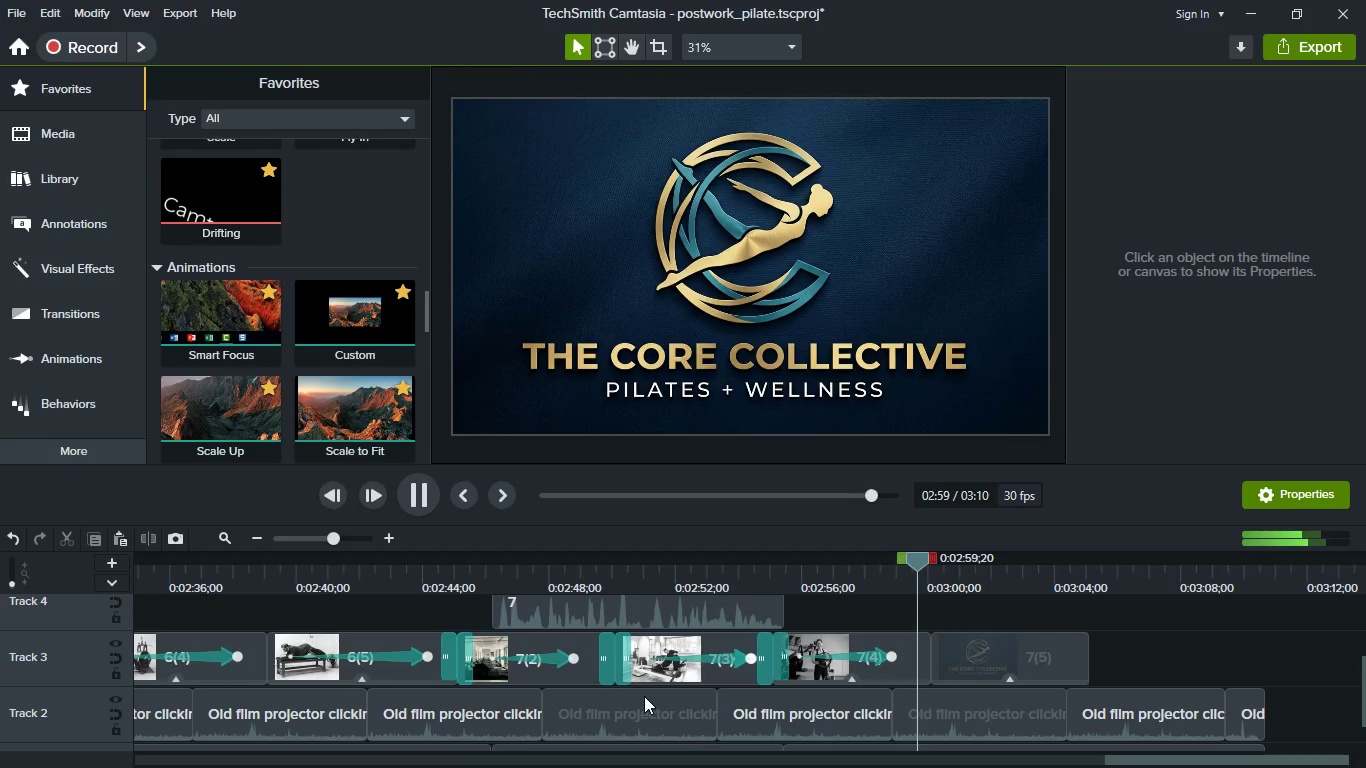 
hold_key(key=ControlLeft, duration=0.44)
scroll: coordinate [644, 696], scroll_direction: down, amount: 2.0
 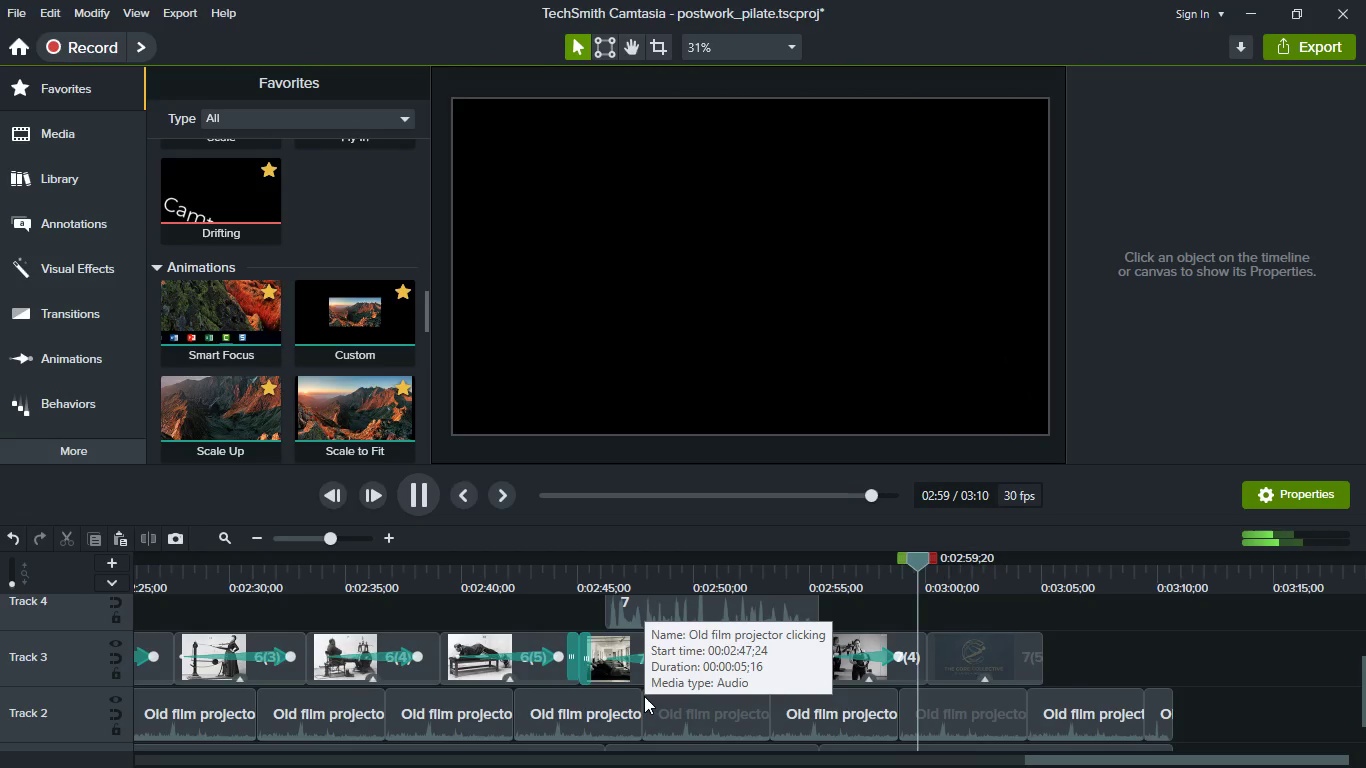 
key(Space)
 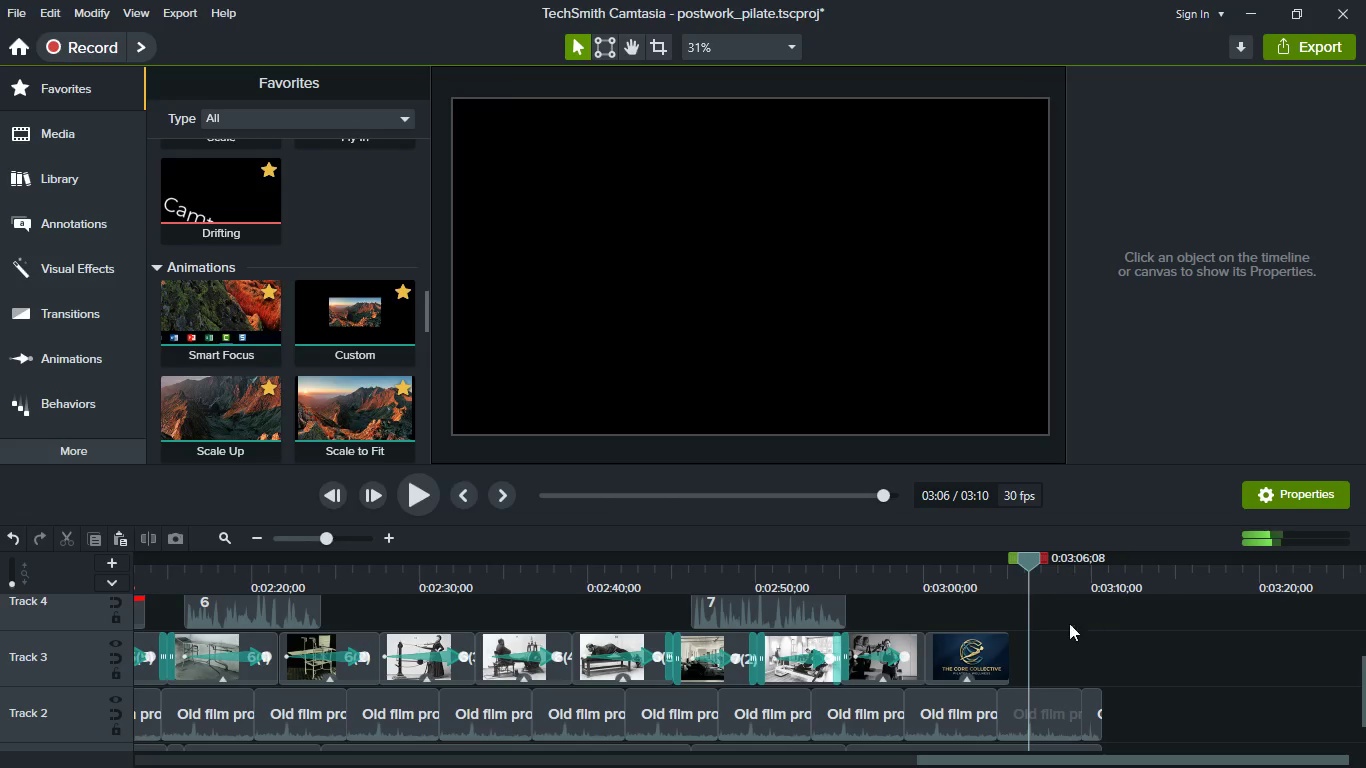 
left_click_drag(start_coordinate=[1032, 562], to_coordinate=[1011, 559])
 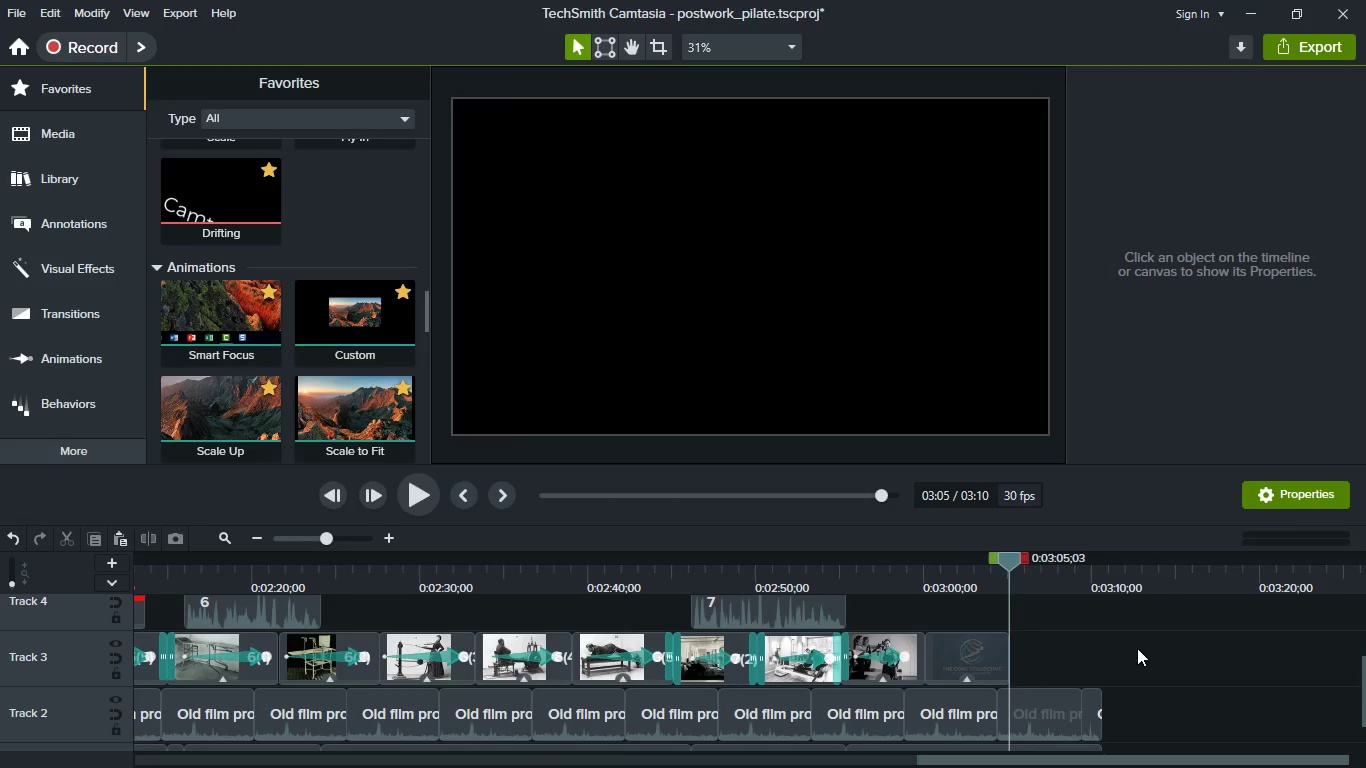 
hold_key(key=ShiftLeft, duration=0.88)
scroll: coordinate [1137, 648], scroll_direction: down, amount: 1.0
 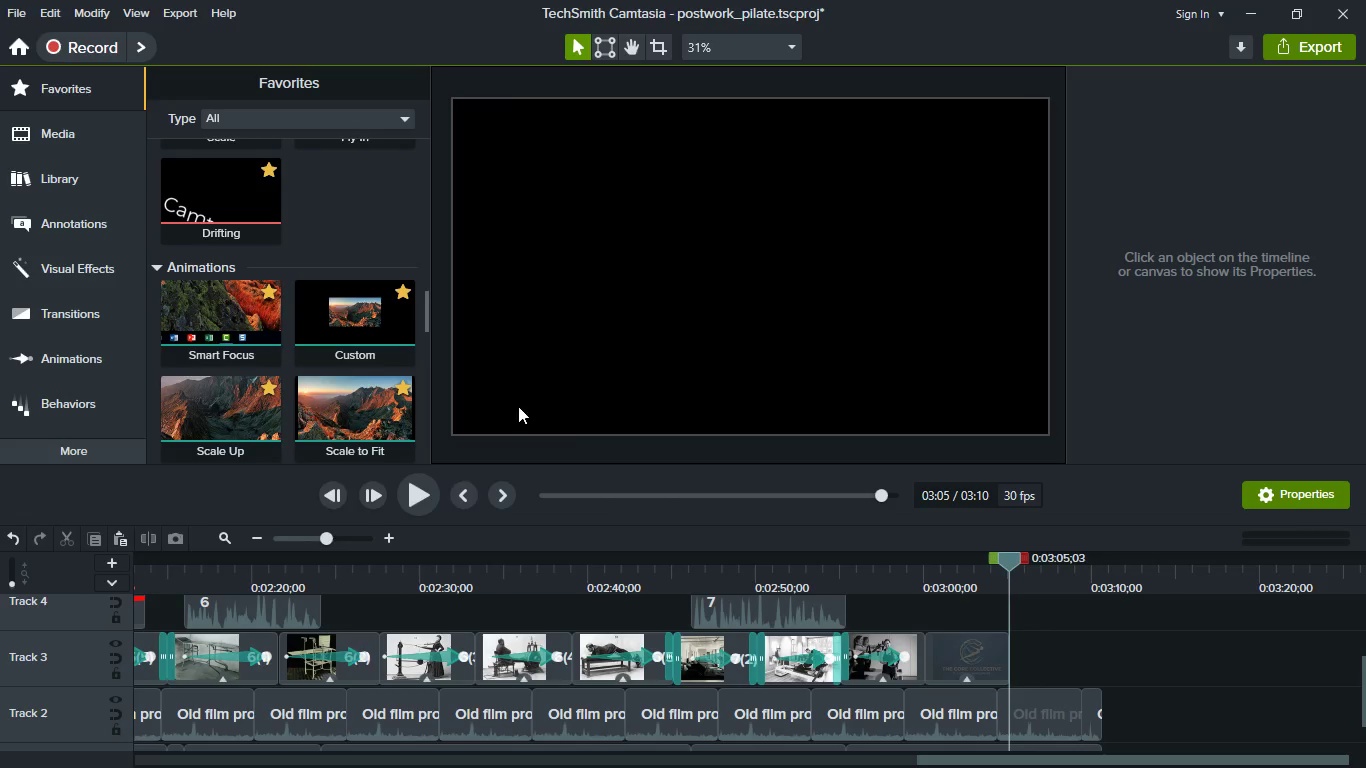 
scroll: coordinate [319, 324], scroll_direction: up, amount: 4.0
 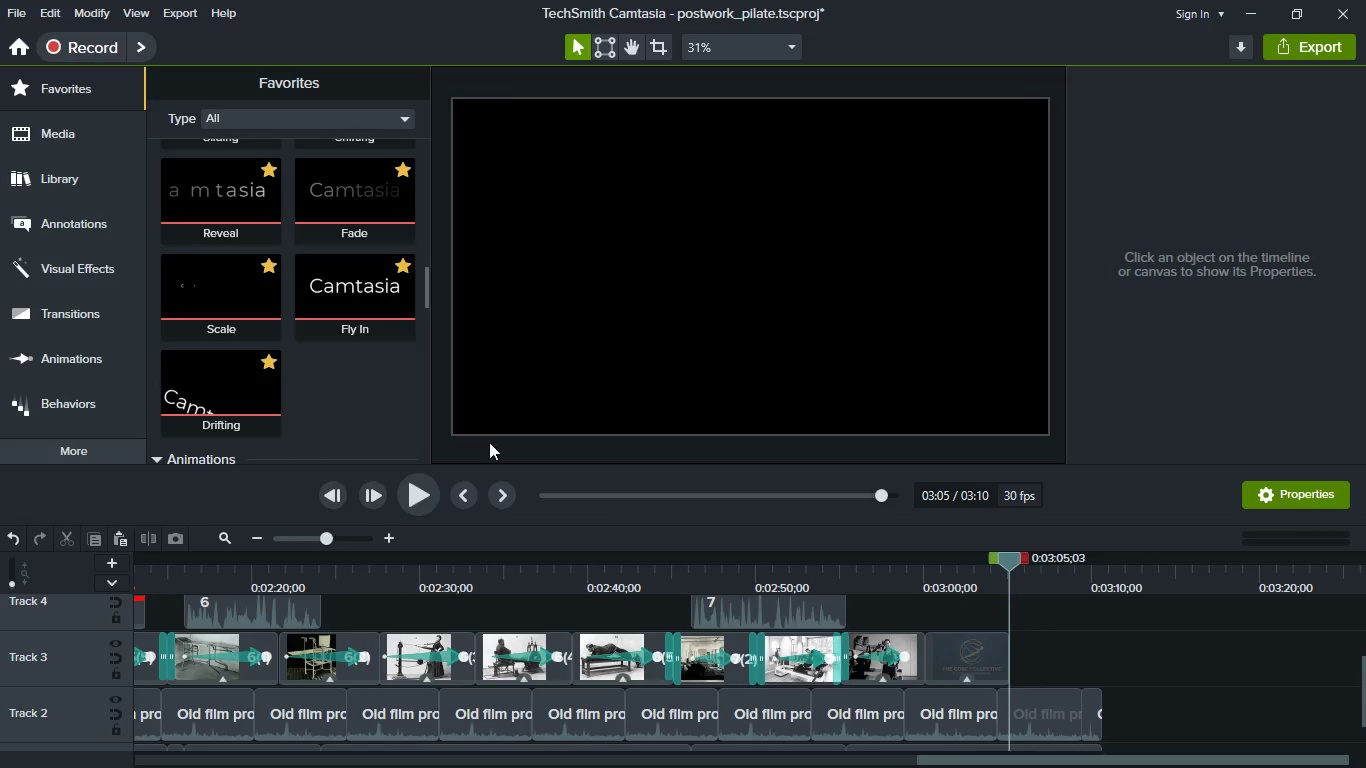 
key(Meta+MetaLeft)
 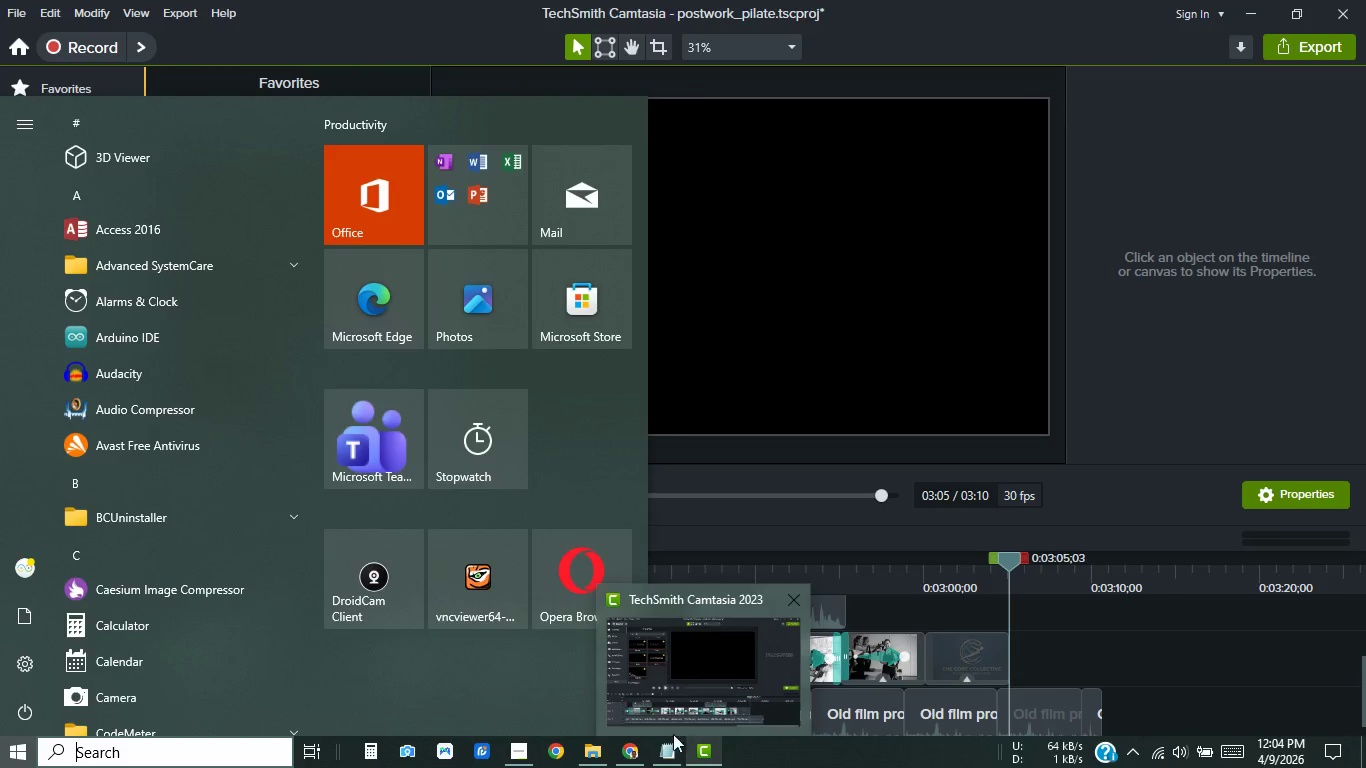 
mouse_move([667, 729])
 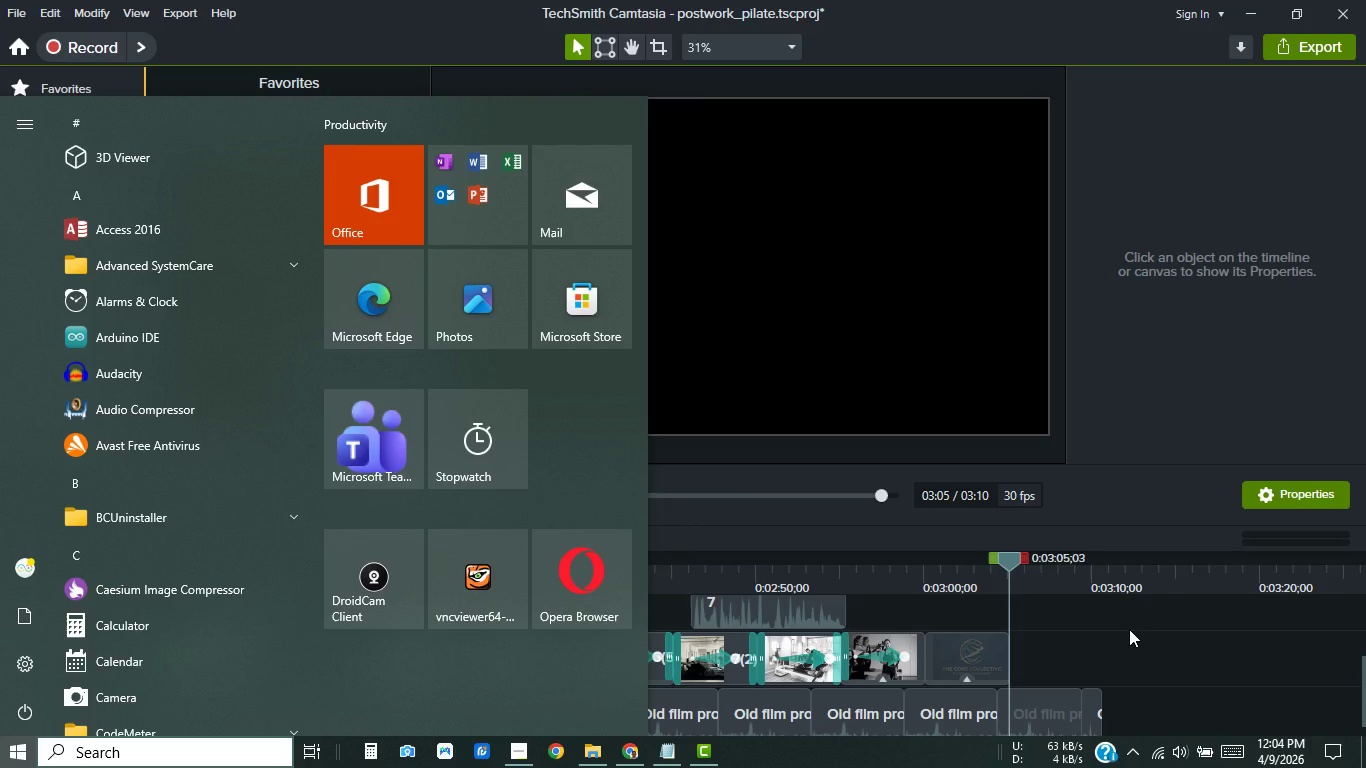 
left_click([1129, 629])
 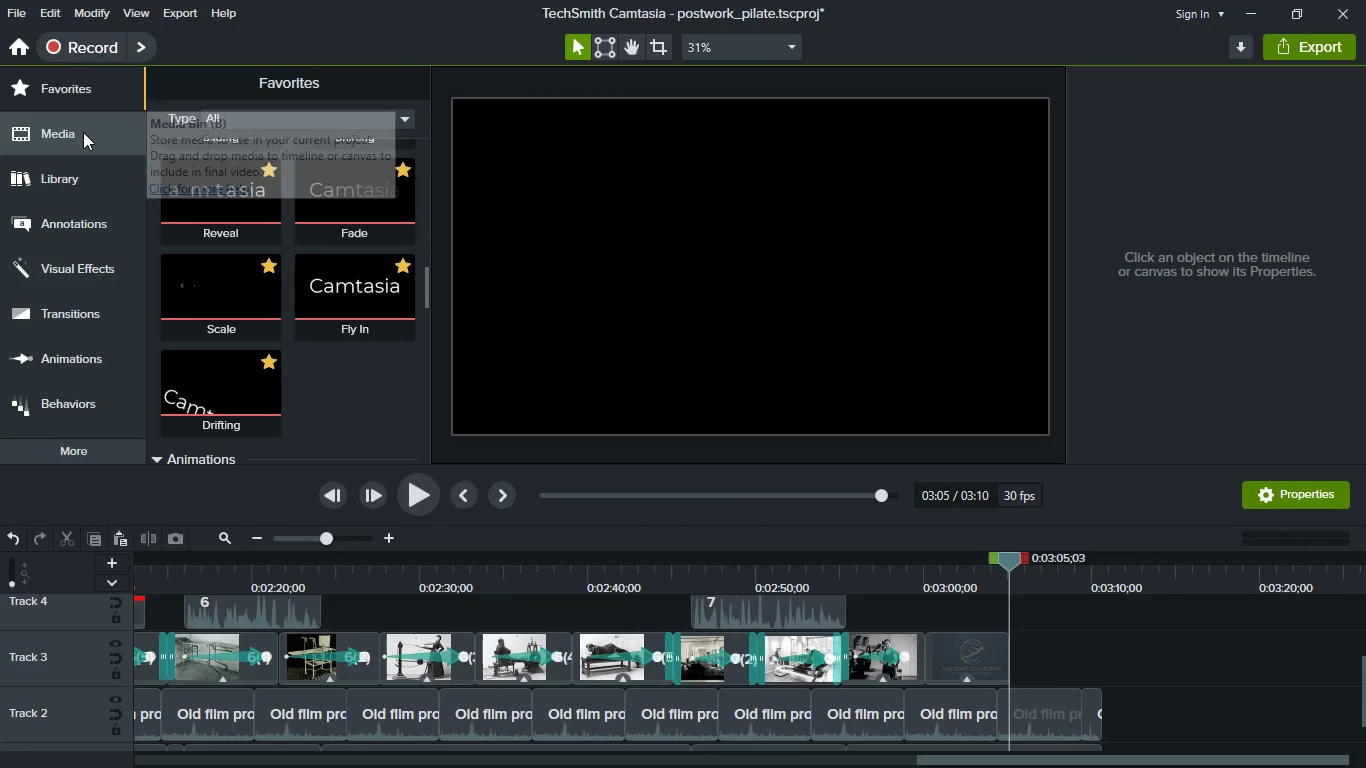 
left_click([83, 132])
 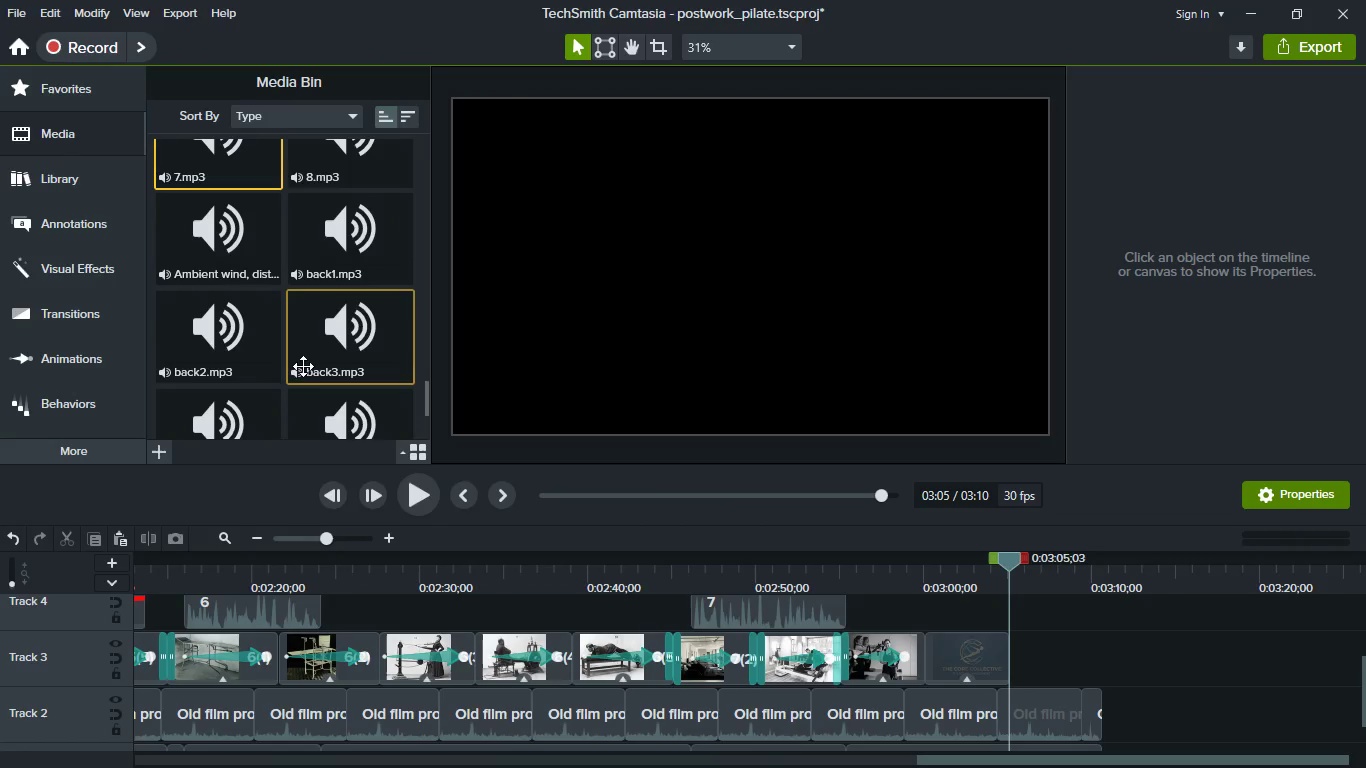 
scroll: coordinate [310, 360], scroll_direction: down, amount: 14.0
 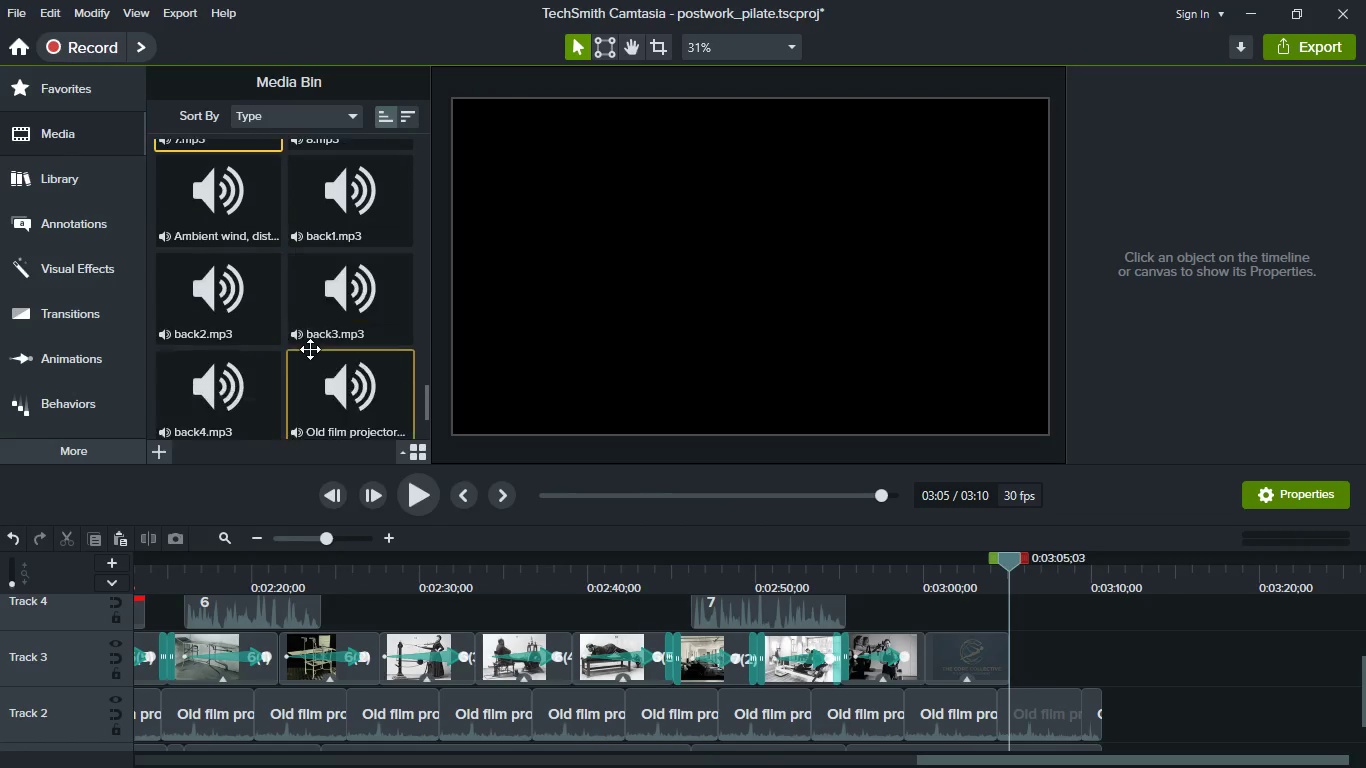 
scroll: coordinate [303, 248], scroll_direction: up, amount: 4.0
 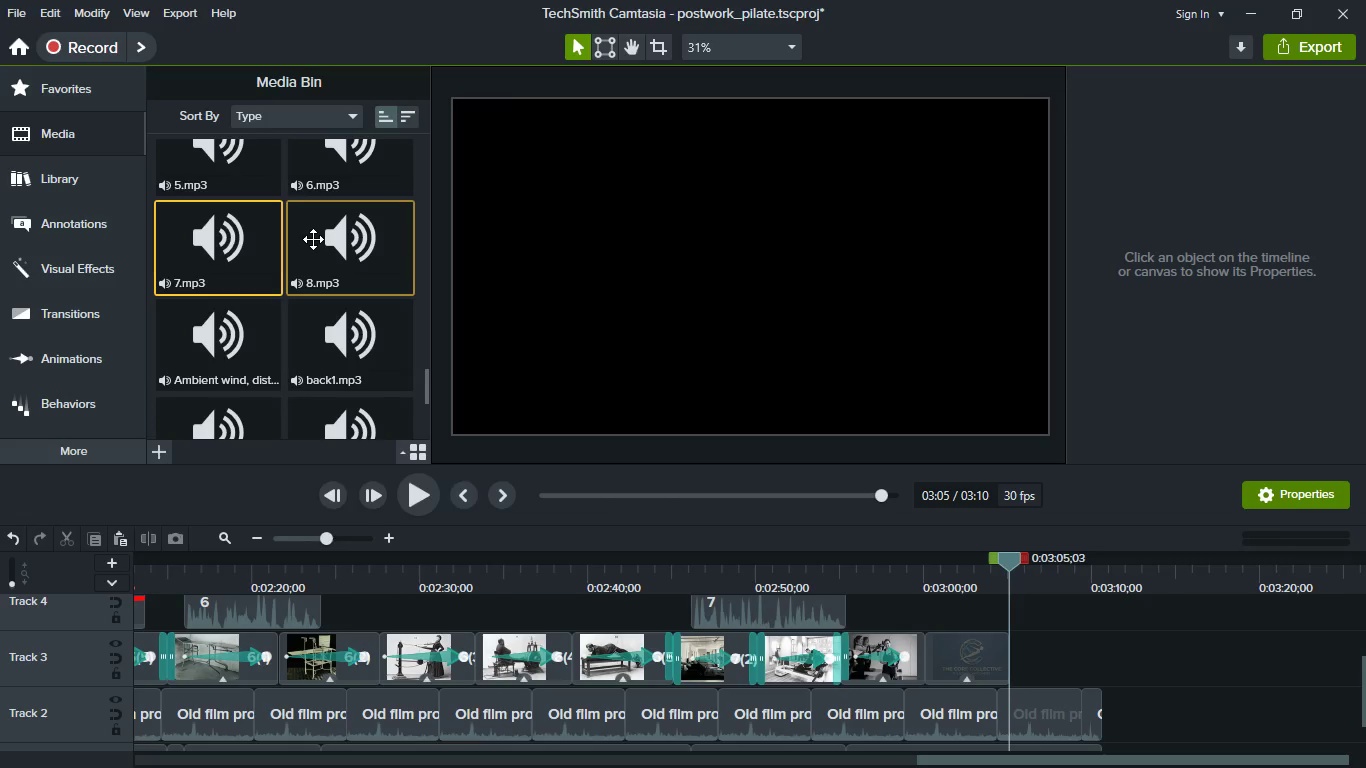 
left_click_drag(start_coordinate=[313, 239], to_coordinate=[1061, 665])
 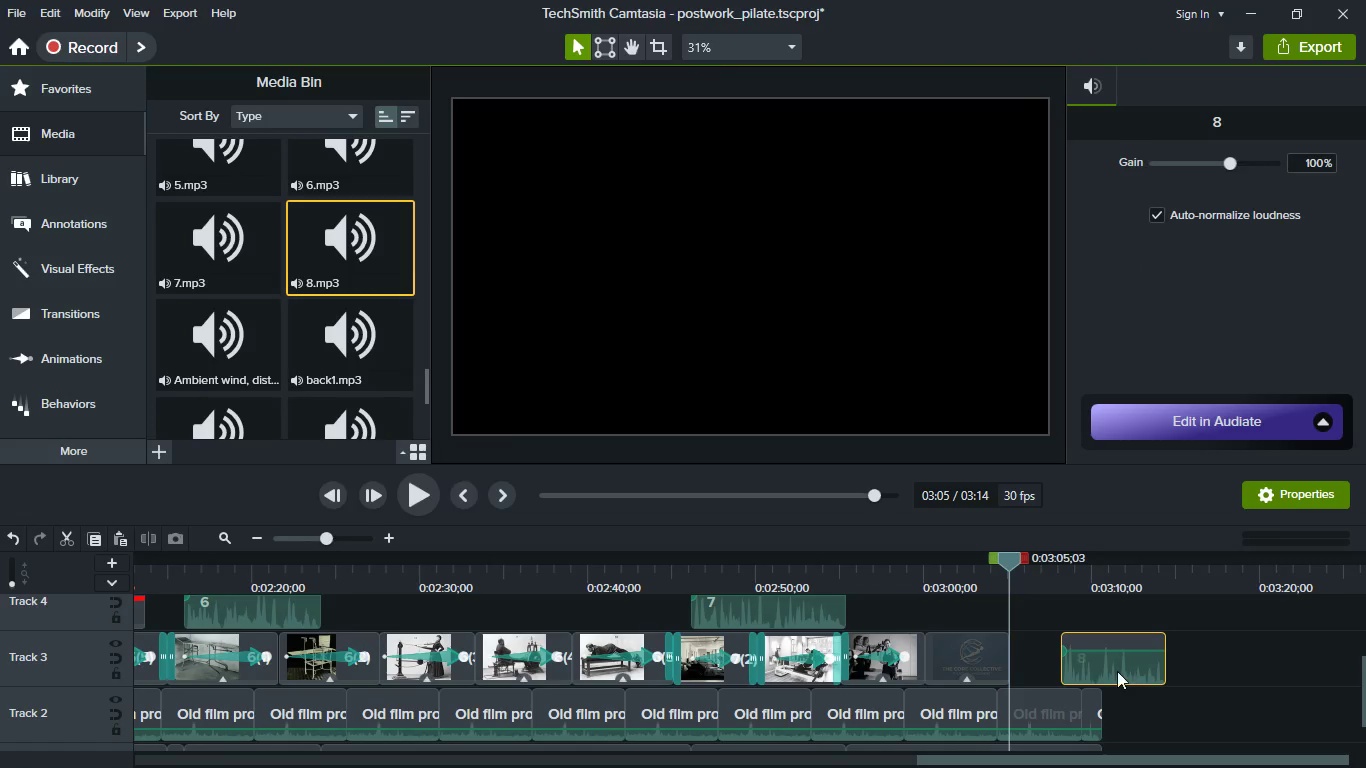 
left_click_drag(start_coordinate=[1125, 671], to_coordinate=[1046, 666])
 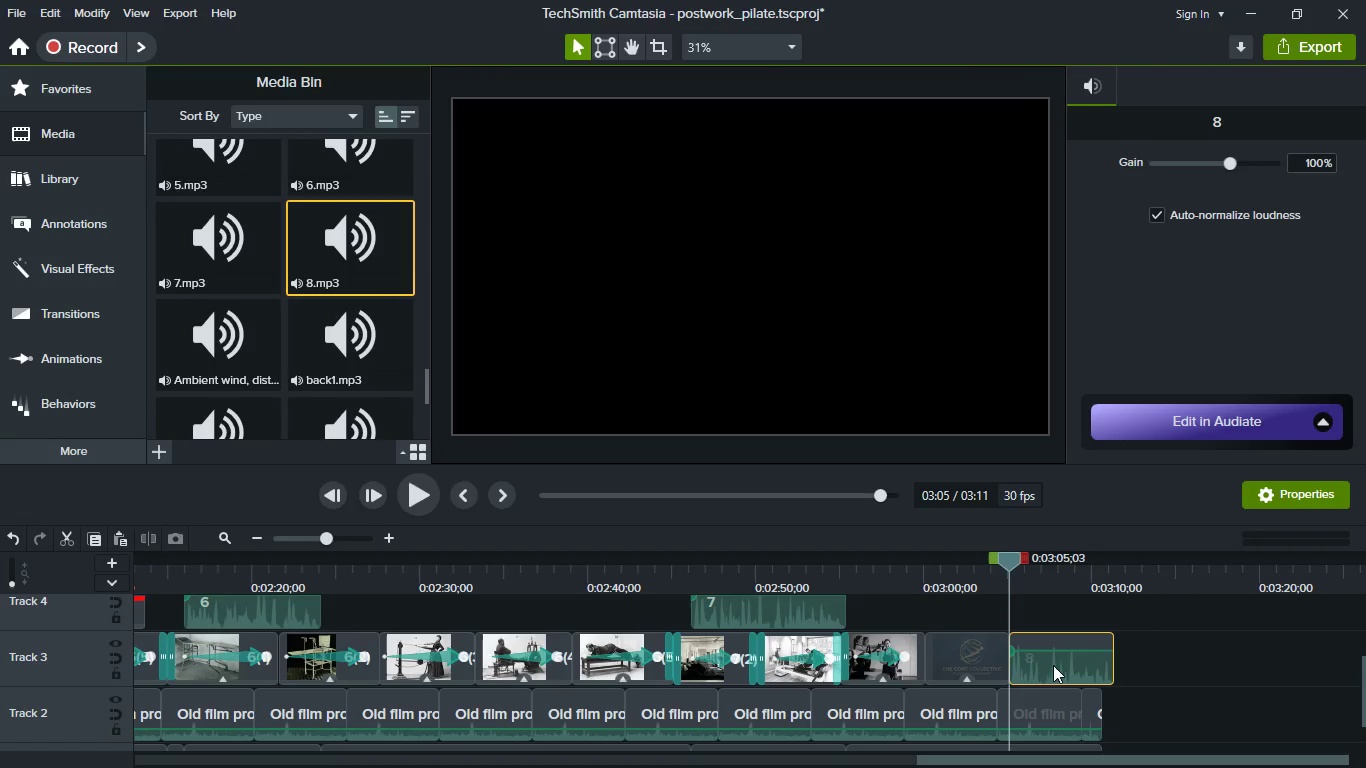 
left_click_drag(start_coordinate=[1053, 665], to_coordinate=[1046, 617])
 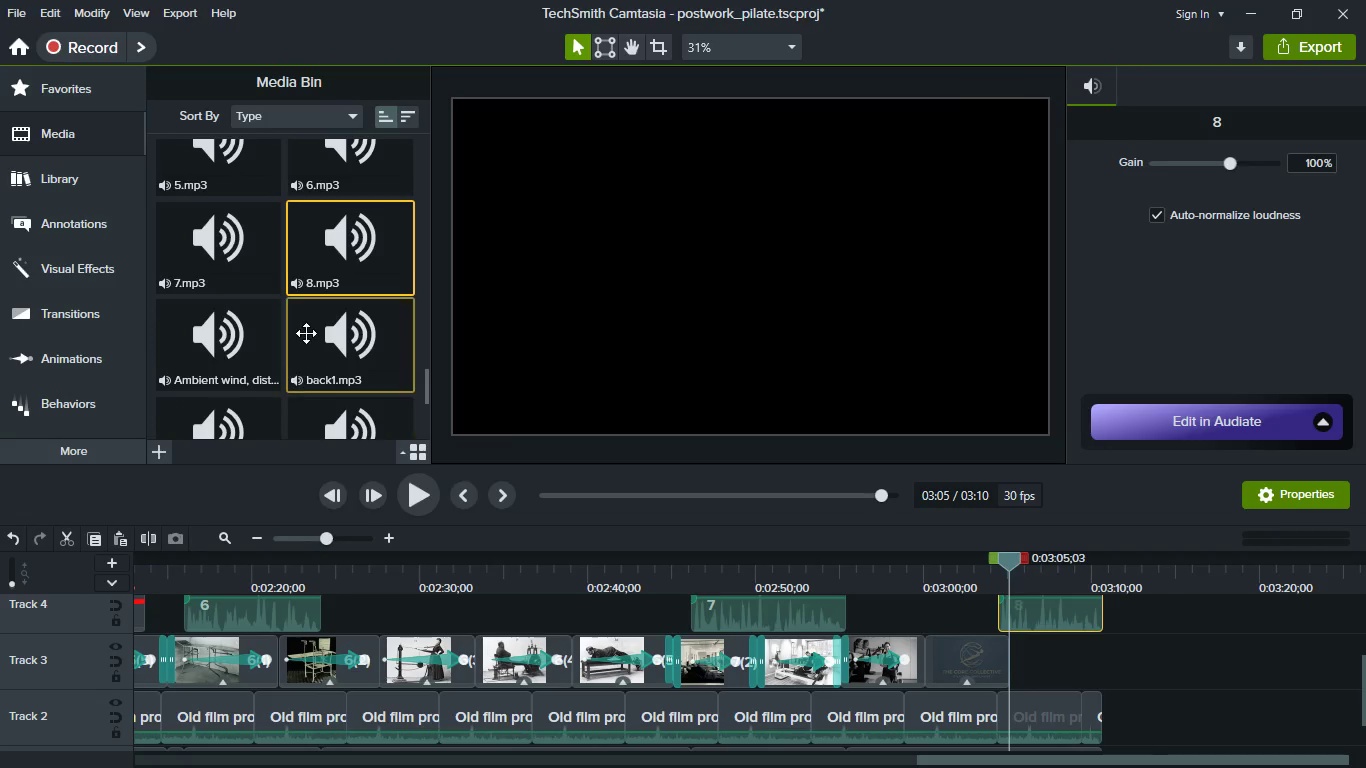 
wait(5.8)
 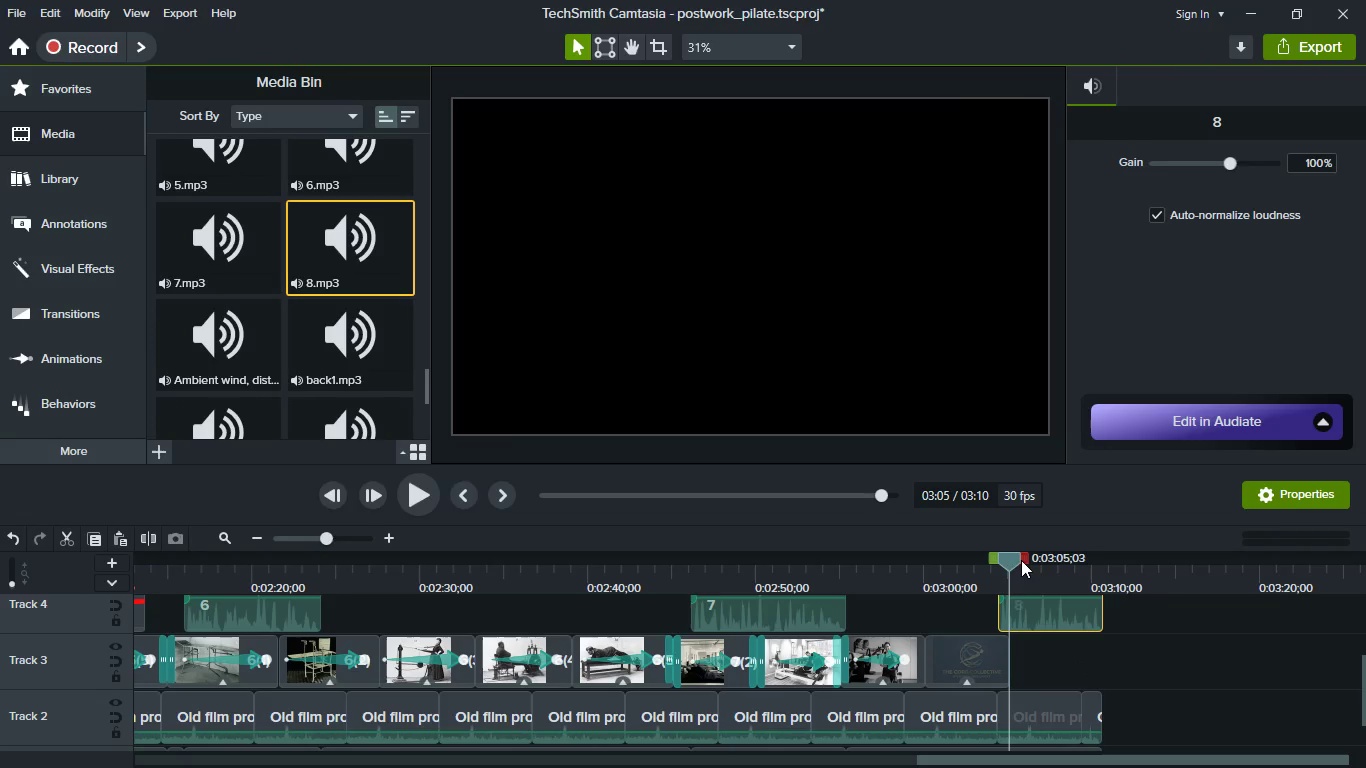 
left_click([62, 88])
 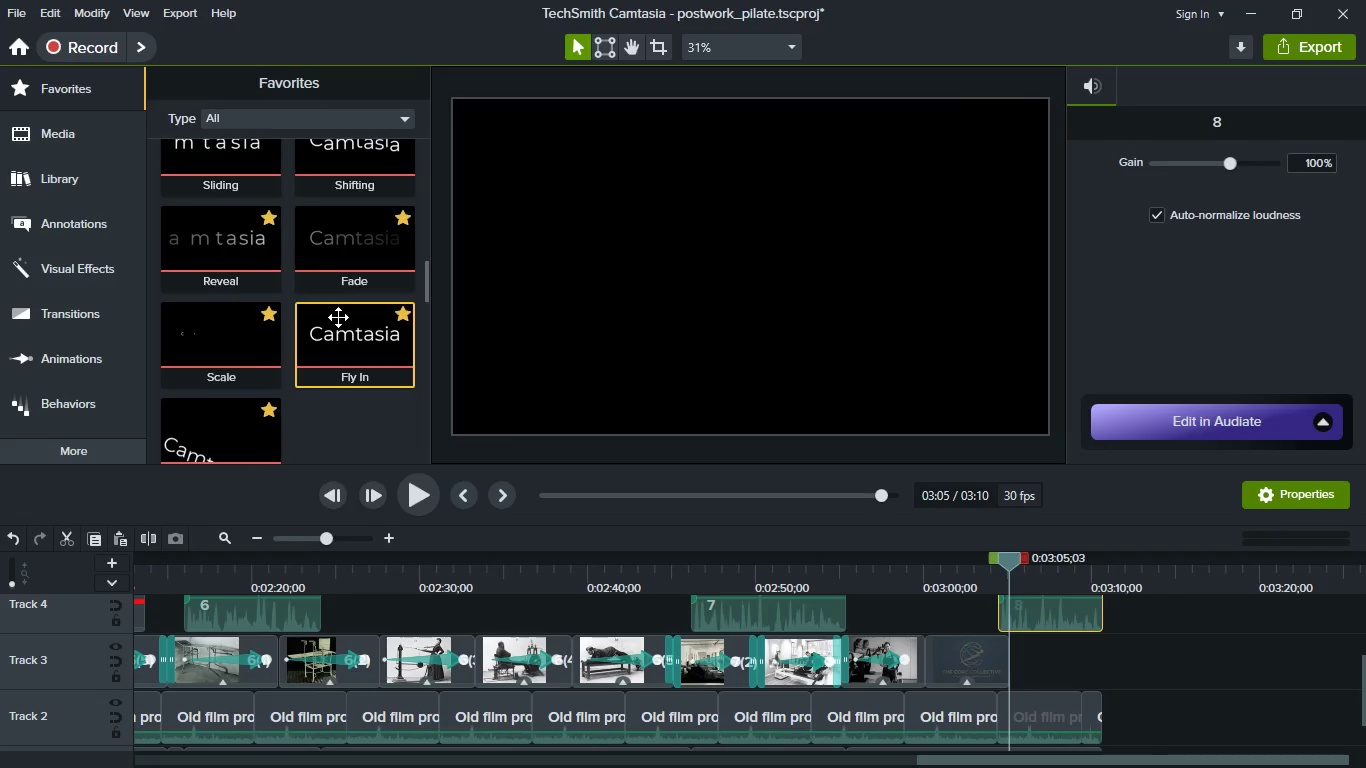 
scroll: coordinate [338, 323], scroll_direction: up, amount: 10.0
 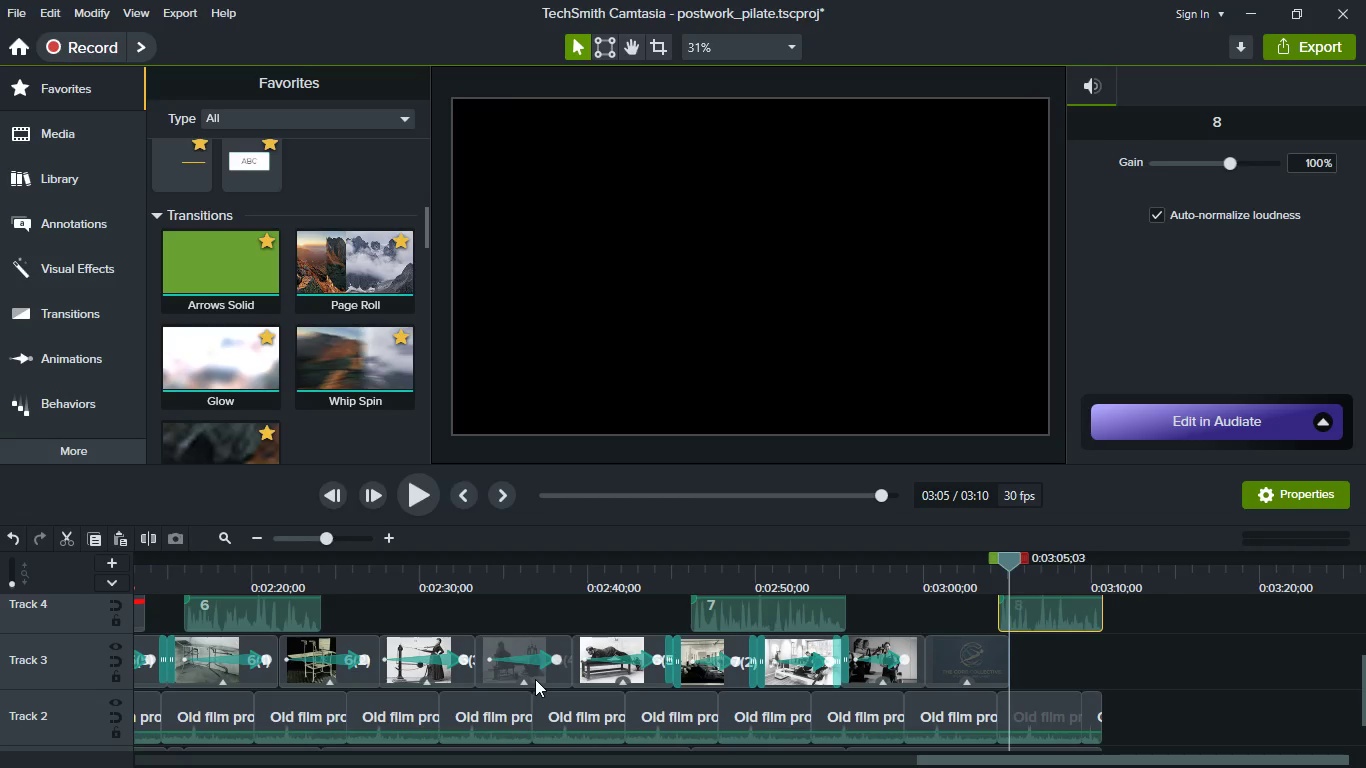 
key(Meta+MetaLeft)
 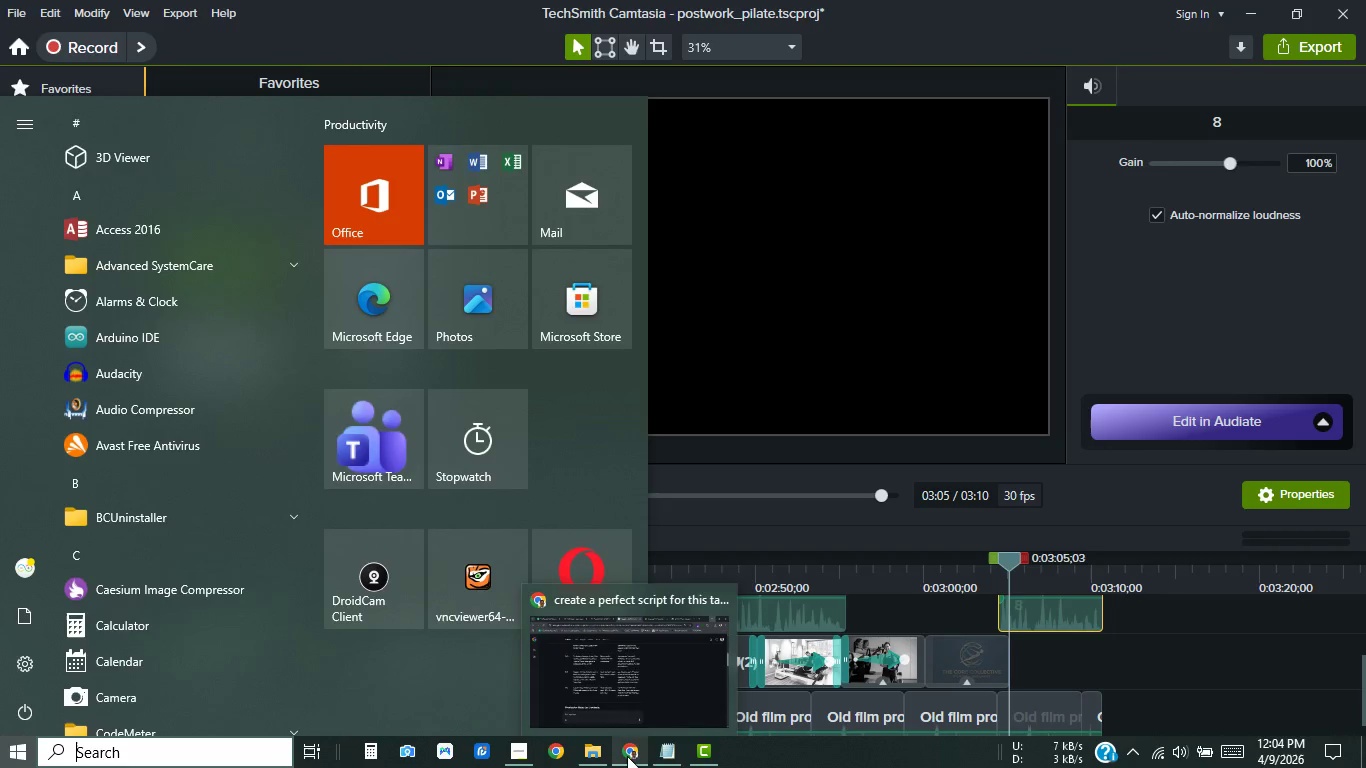 
left_click([627, 756])
 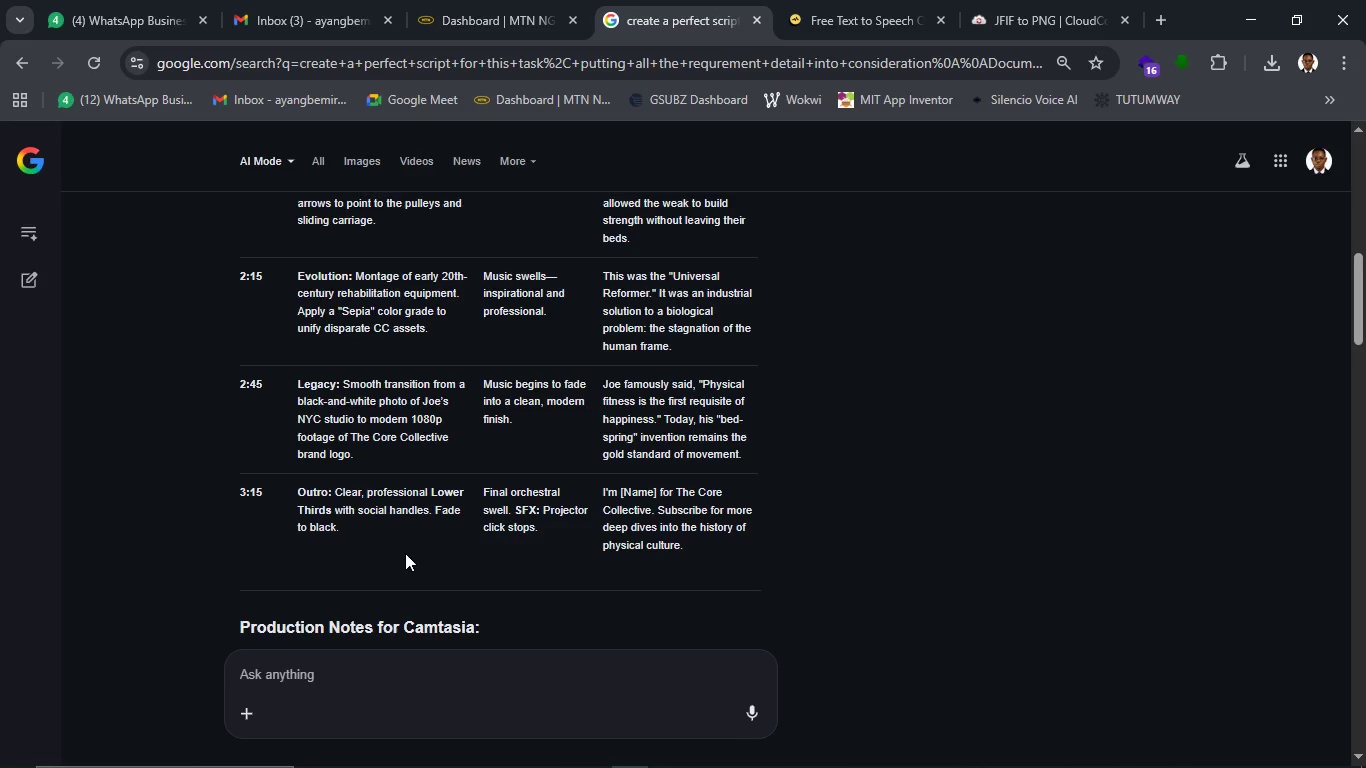 
wait(13.72)
 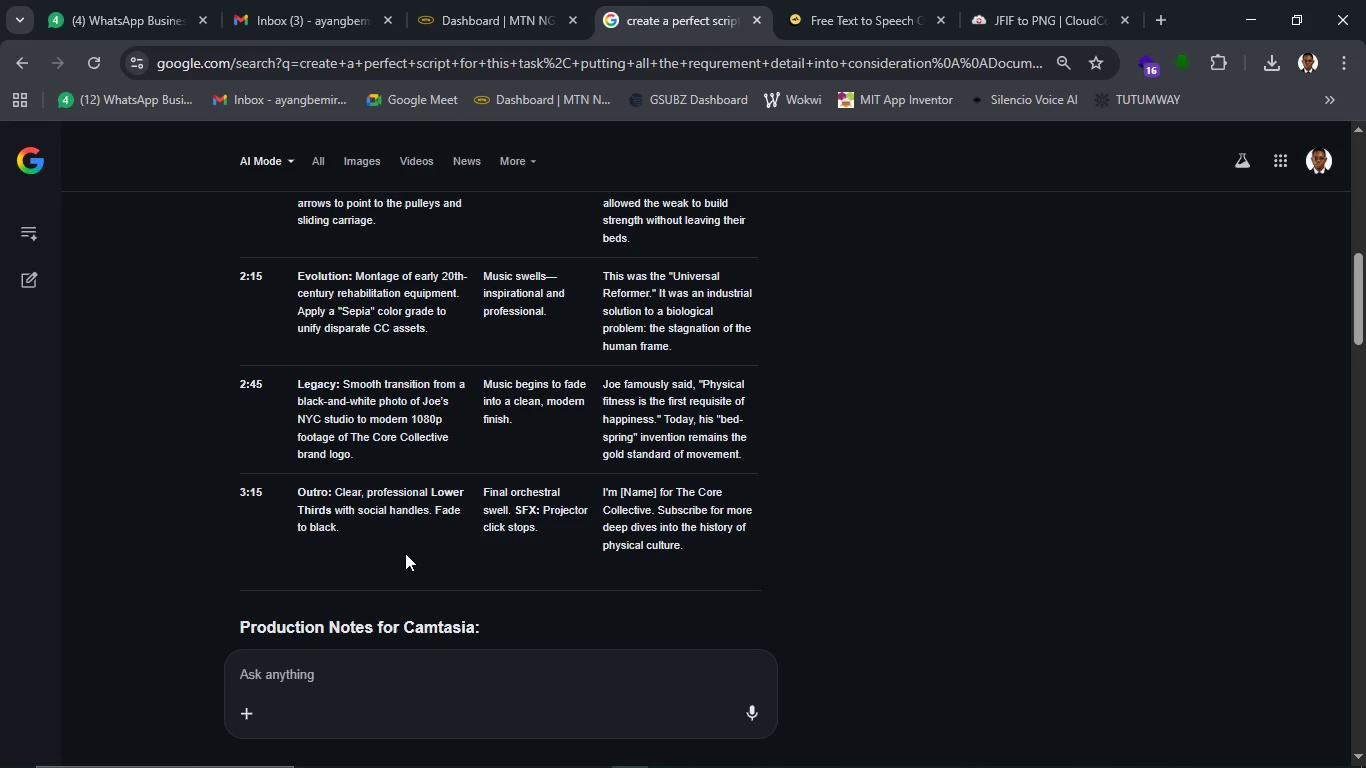 
left_click([1238, 12])
 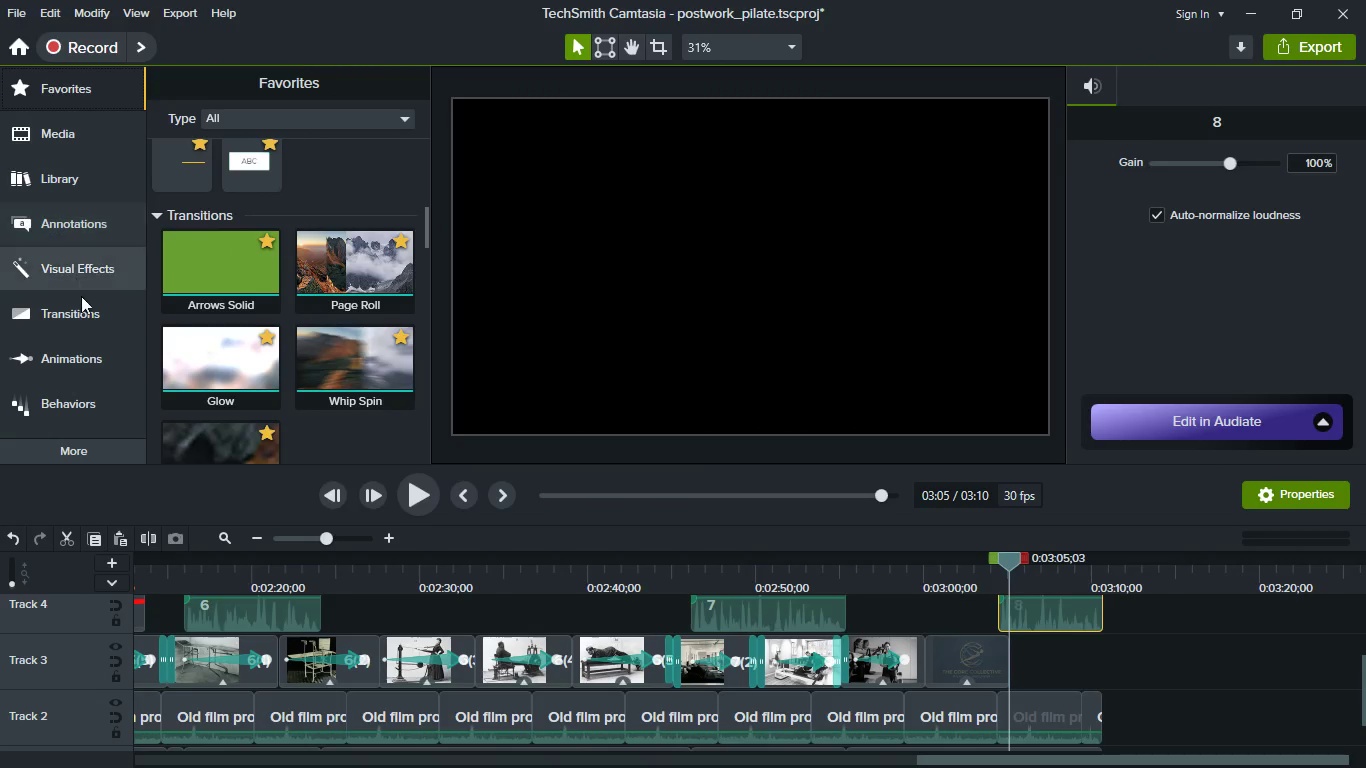 
left_click([74, 175])
 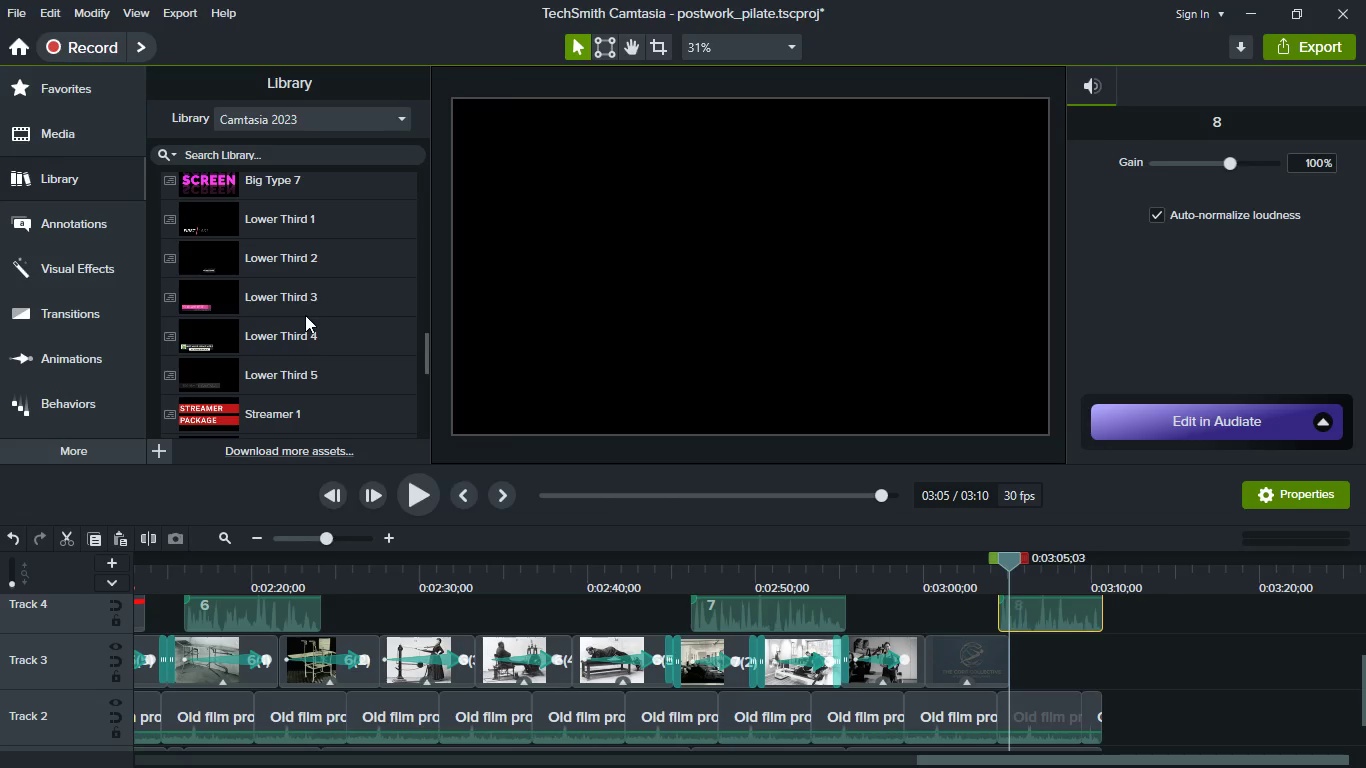 
scroll: coordinate [311, 302], scroll_direction: up, amount: 1.0
 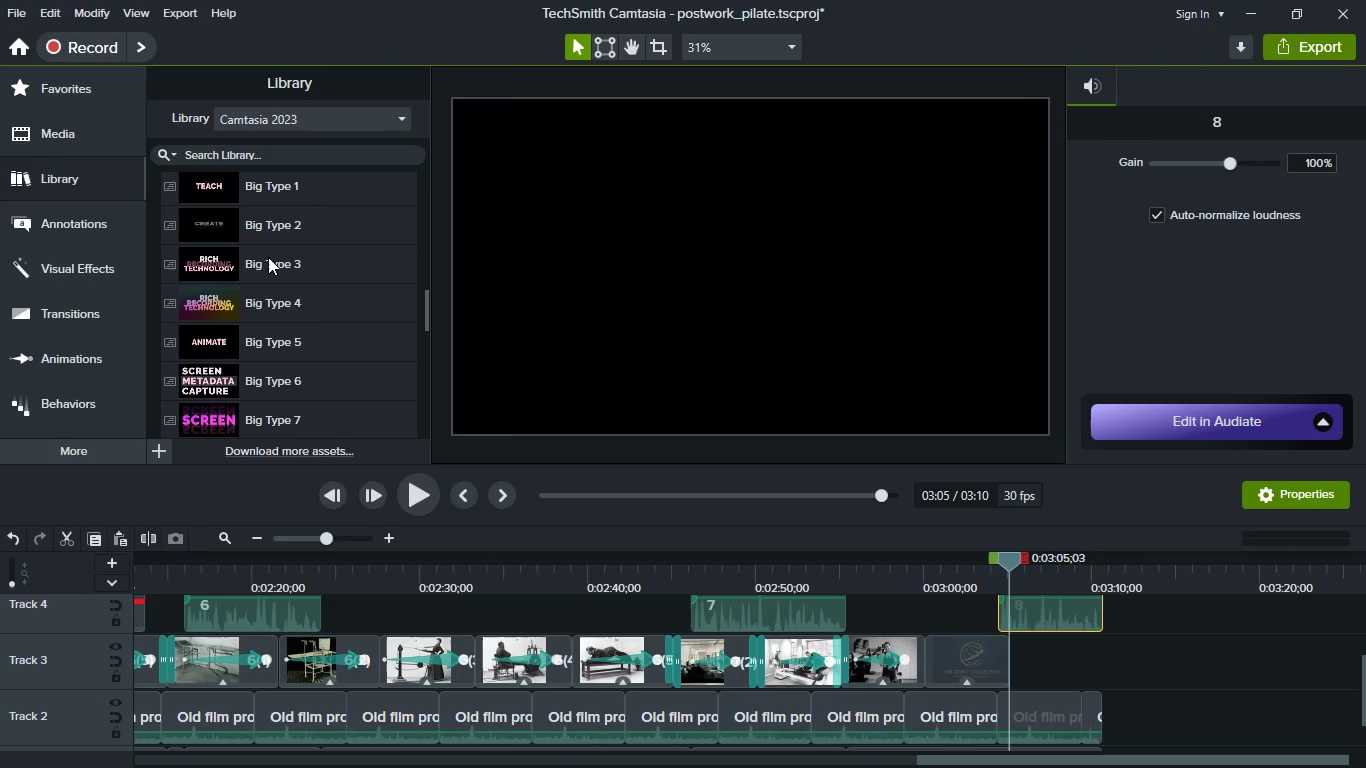 
double_click([268, 257])
 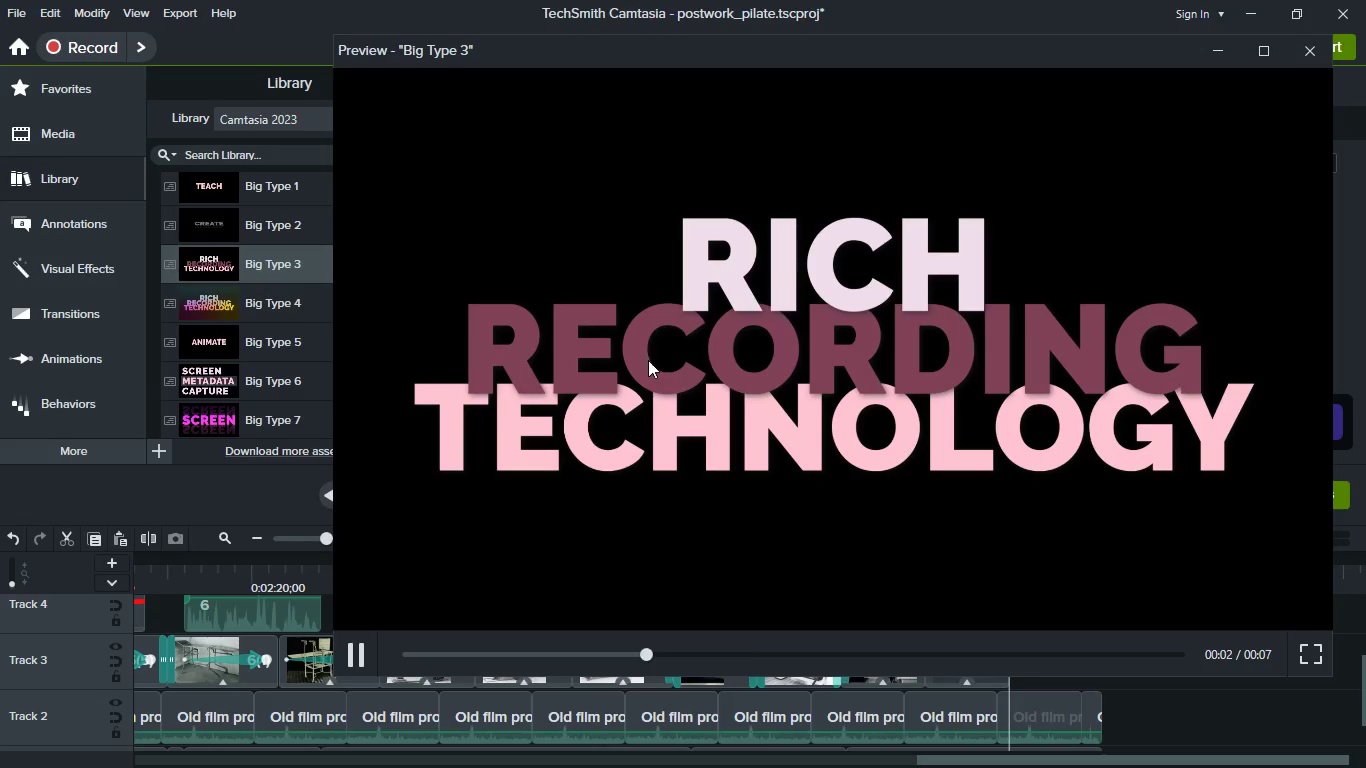 
wait(7.06)
 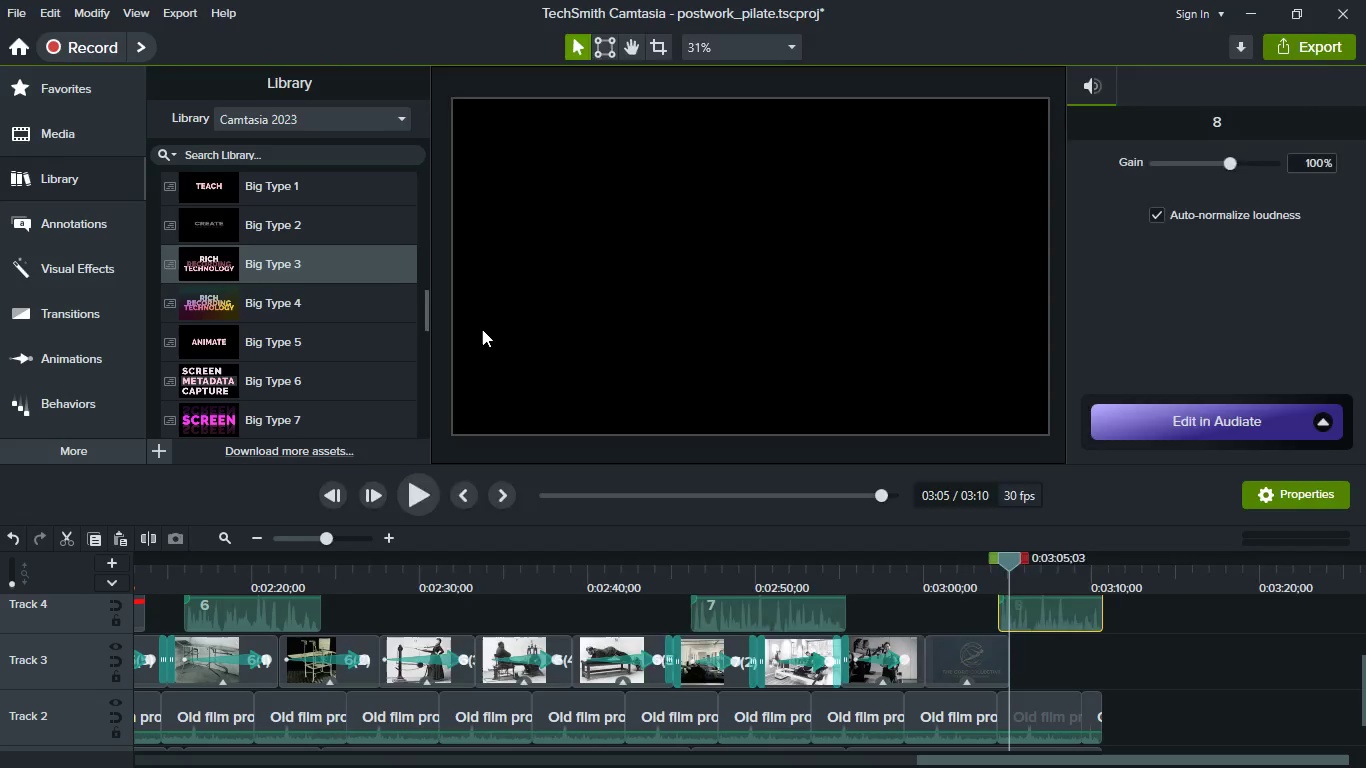 
left_click([1301, 50])
 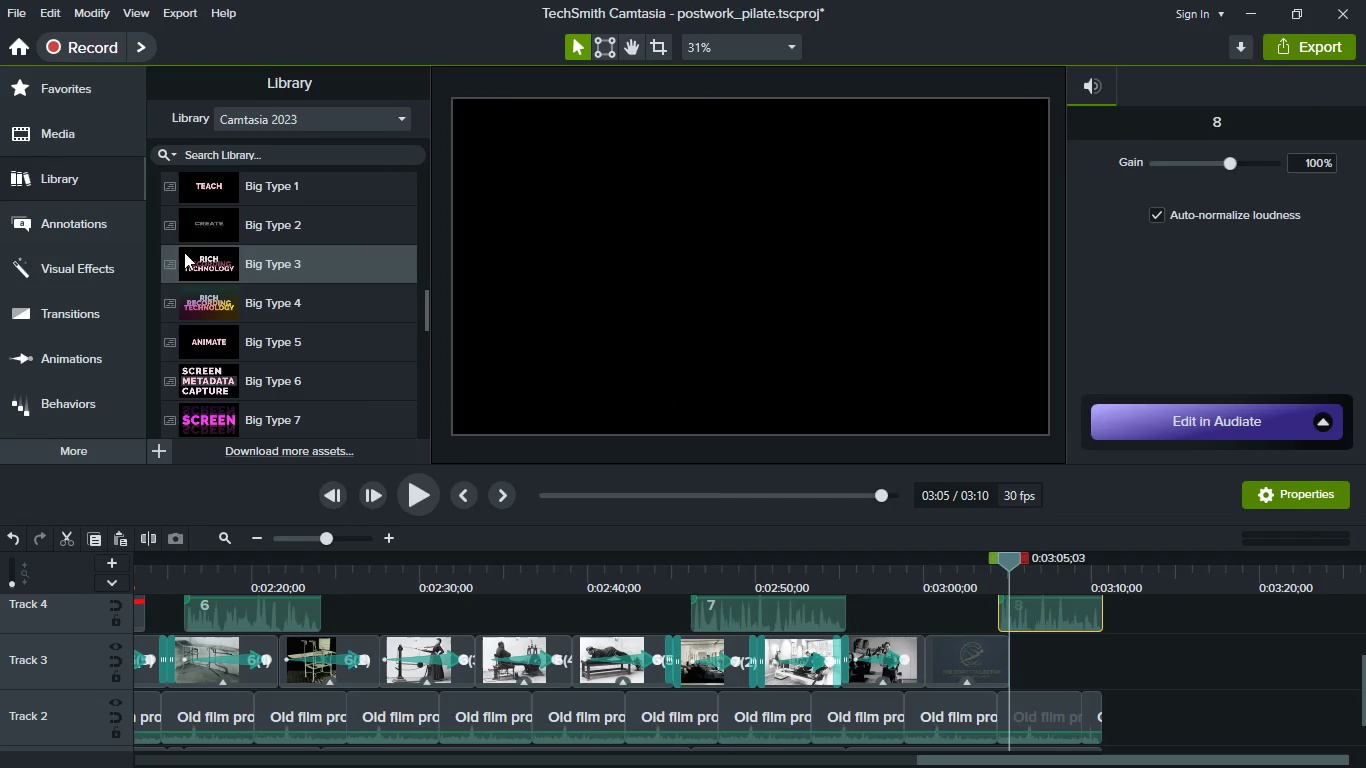 
left_click_drag(start_coordinate=[185, 253], to_coordinate=[1052, 674])
 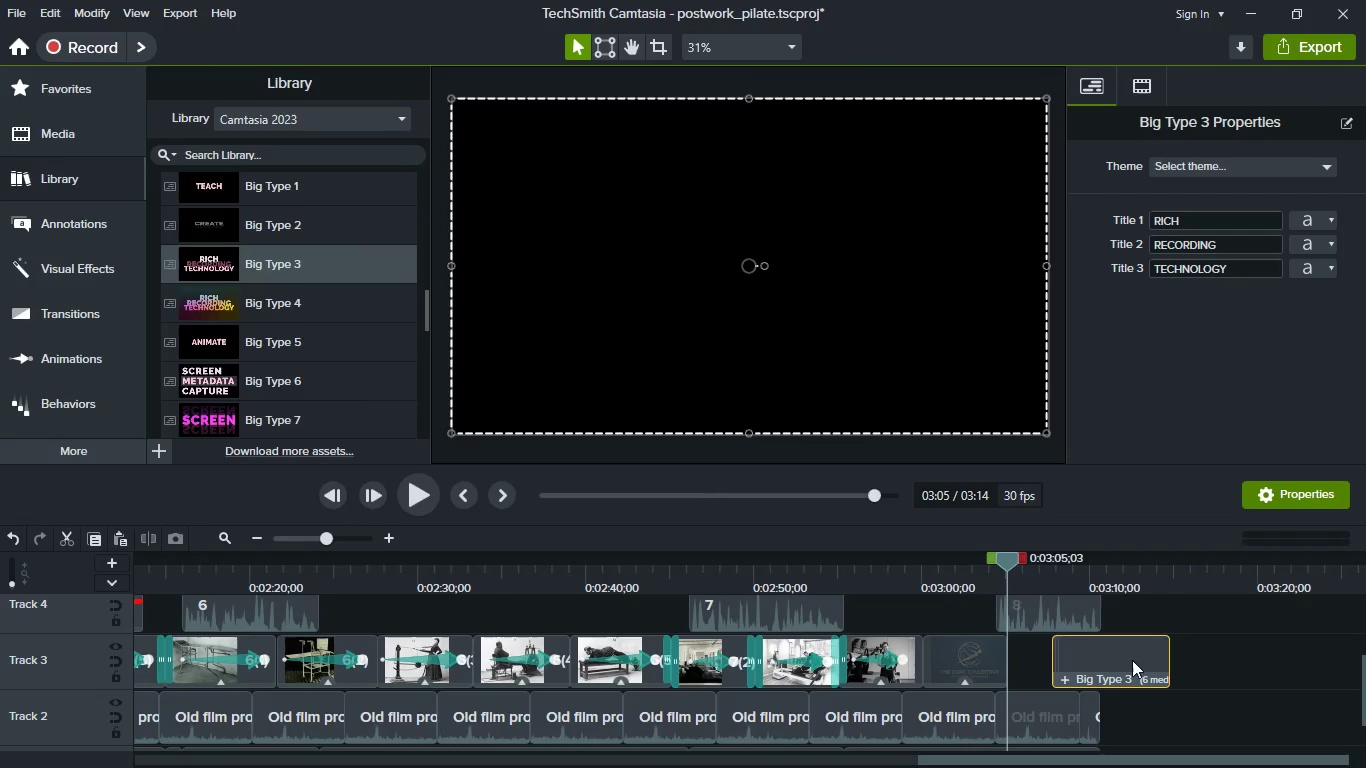 
left_click_drag(start_coordinate=[1132, 660], to_coordinate=[1044, 658])
 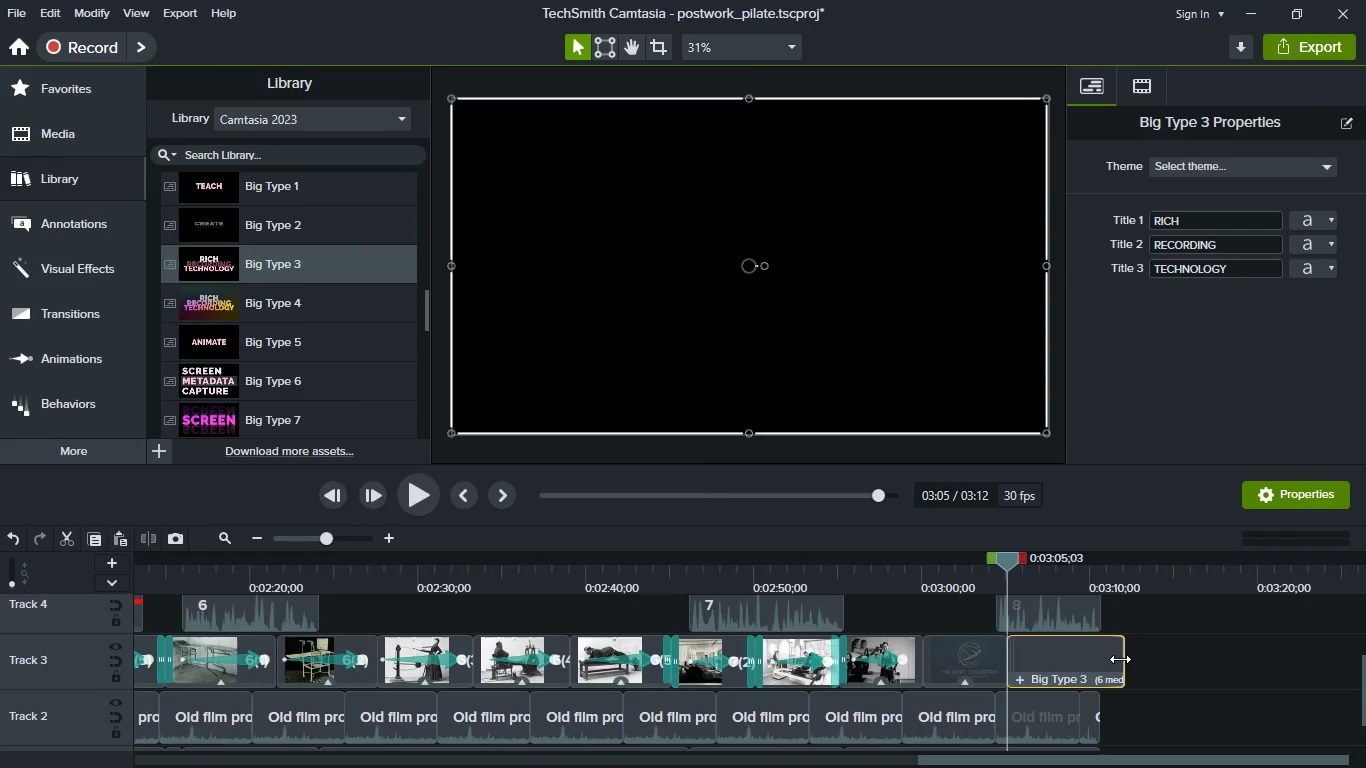 
left_click_drag(start_coordinate=[1123, 659], to_coordinate=[1108, 661])
 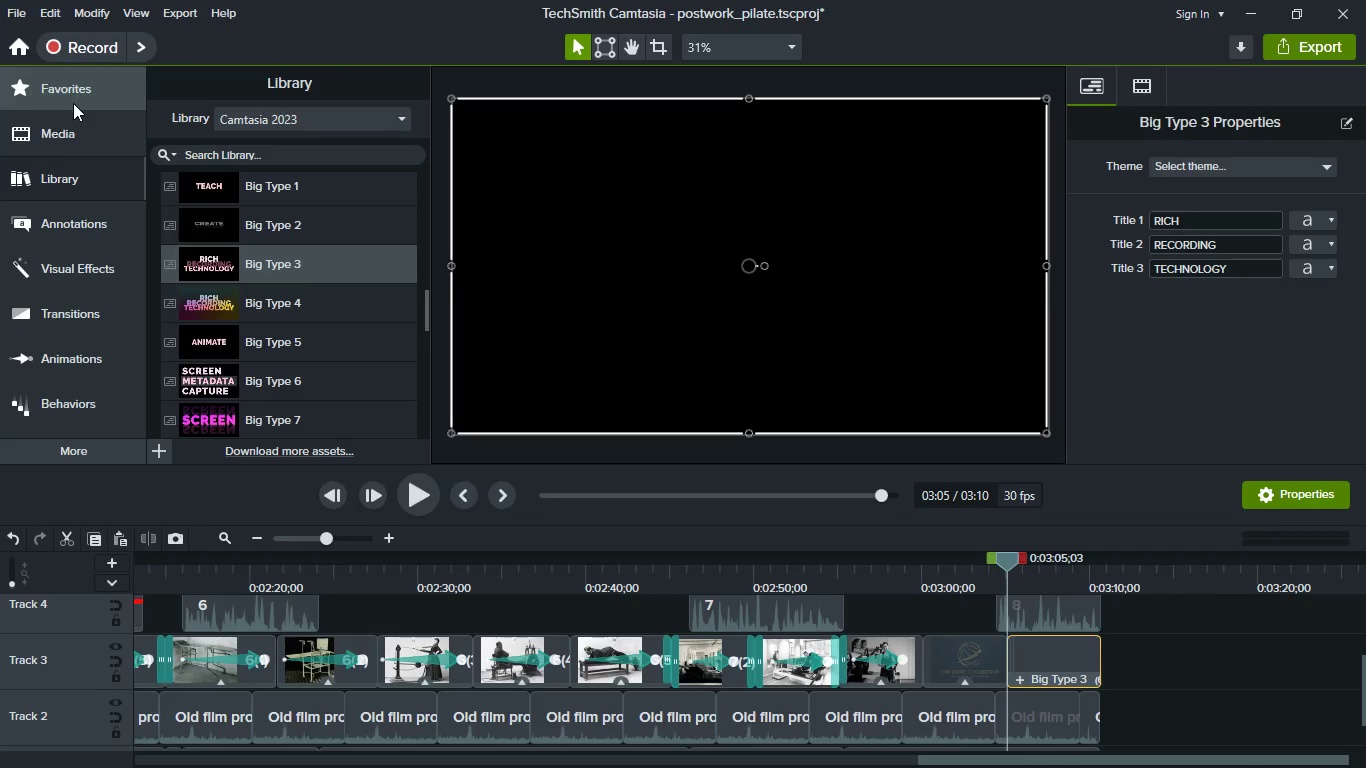 
left_click([76, 103])
 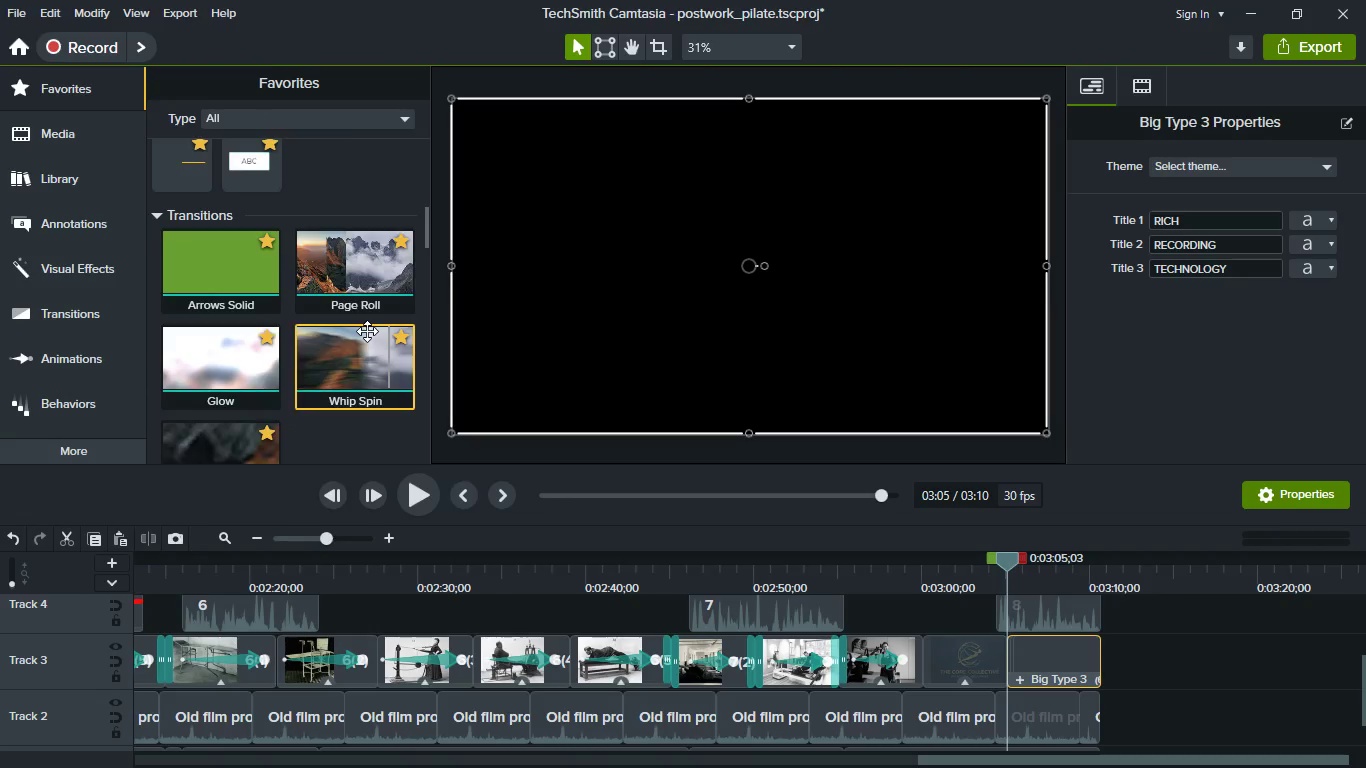 
scroll: coordinate [367, 331], scroll_direction: up, amount: 8.0
 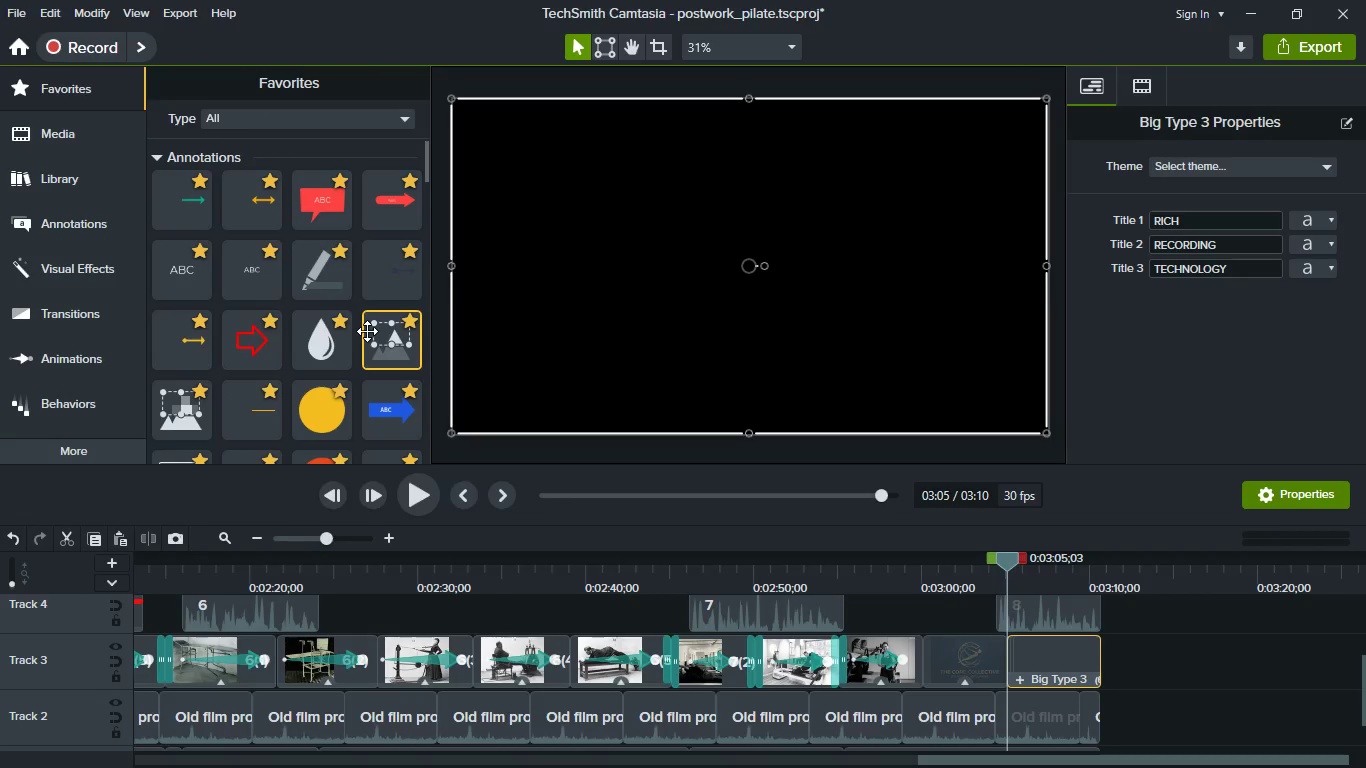 
scroll: coordinate [367, 333], scroll_direction: down, amount: 21.0
 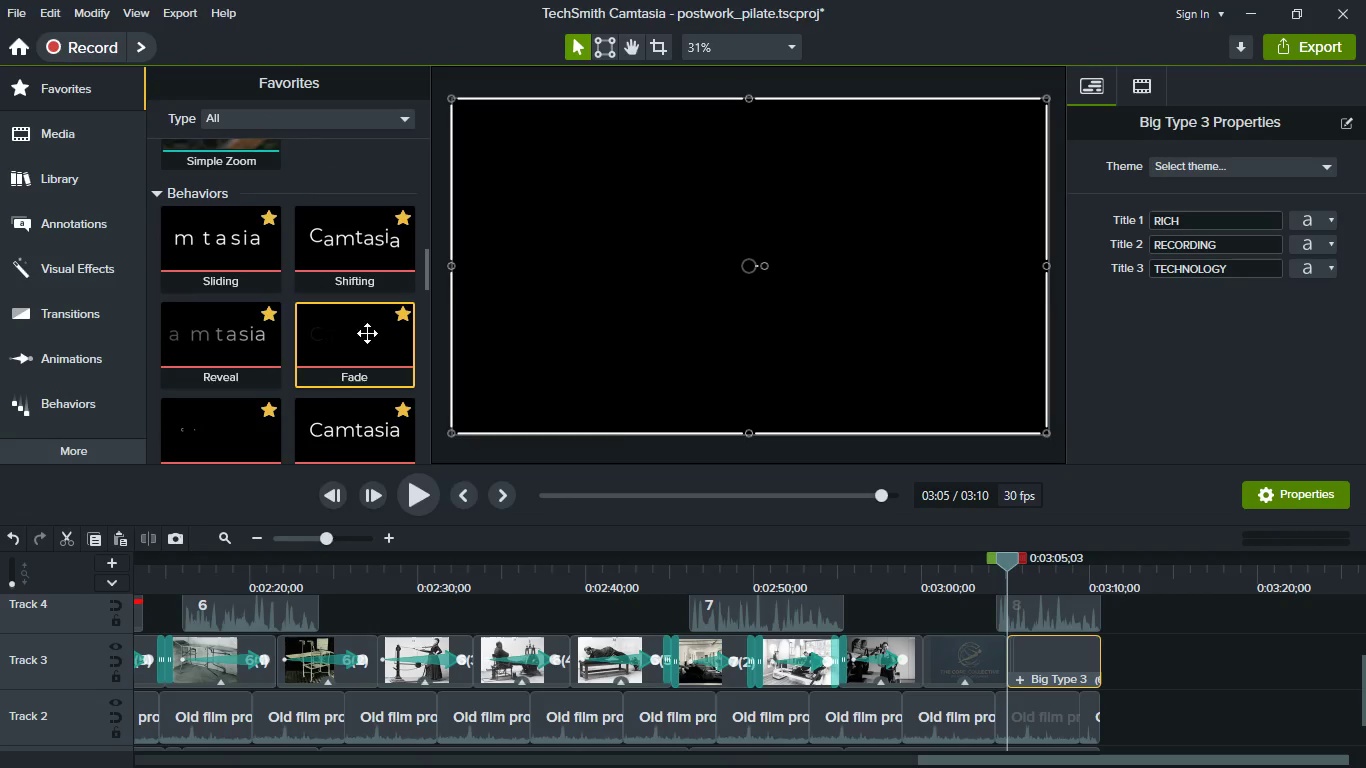 
left_click_drag(start_coordinate=[367, 333], to_coordinate=[1041, 636])
 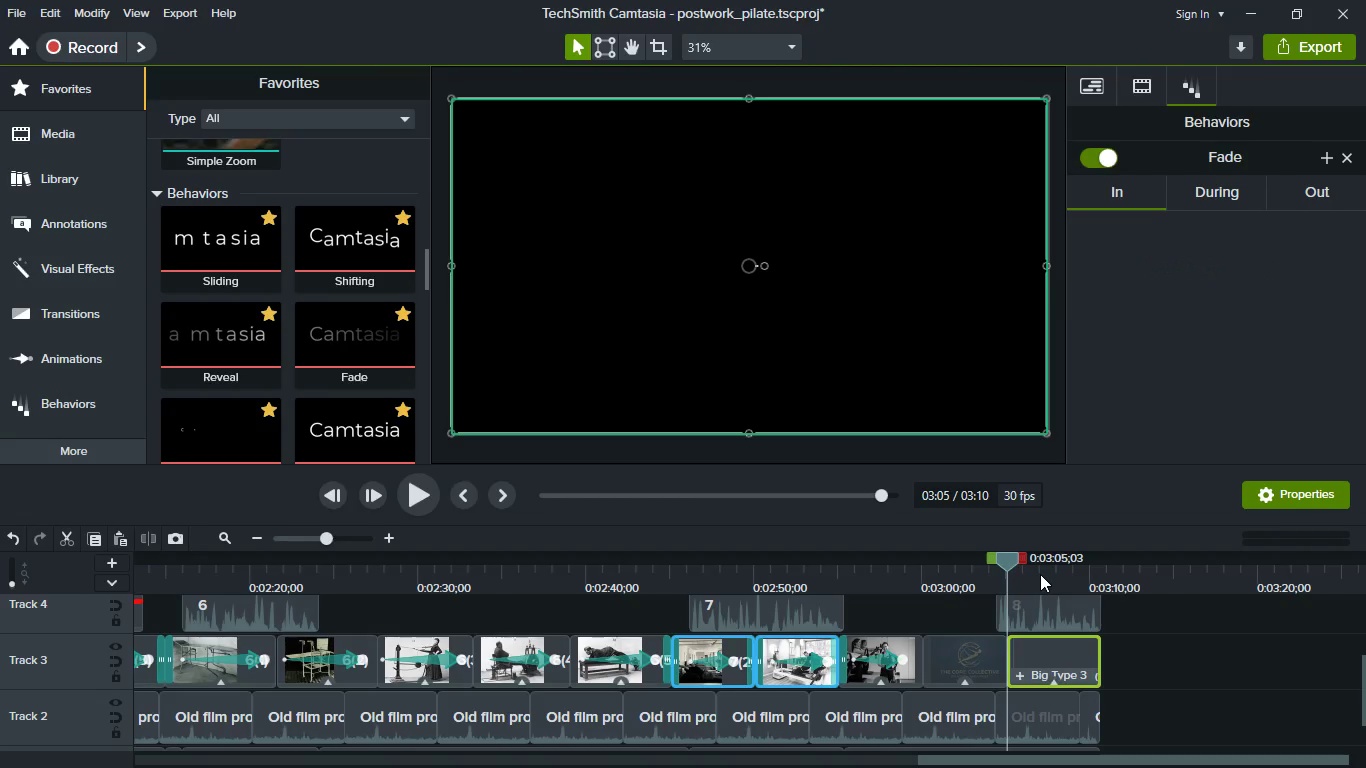 
left_click([1040, 574])
 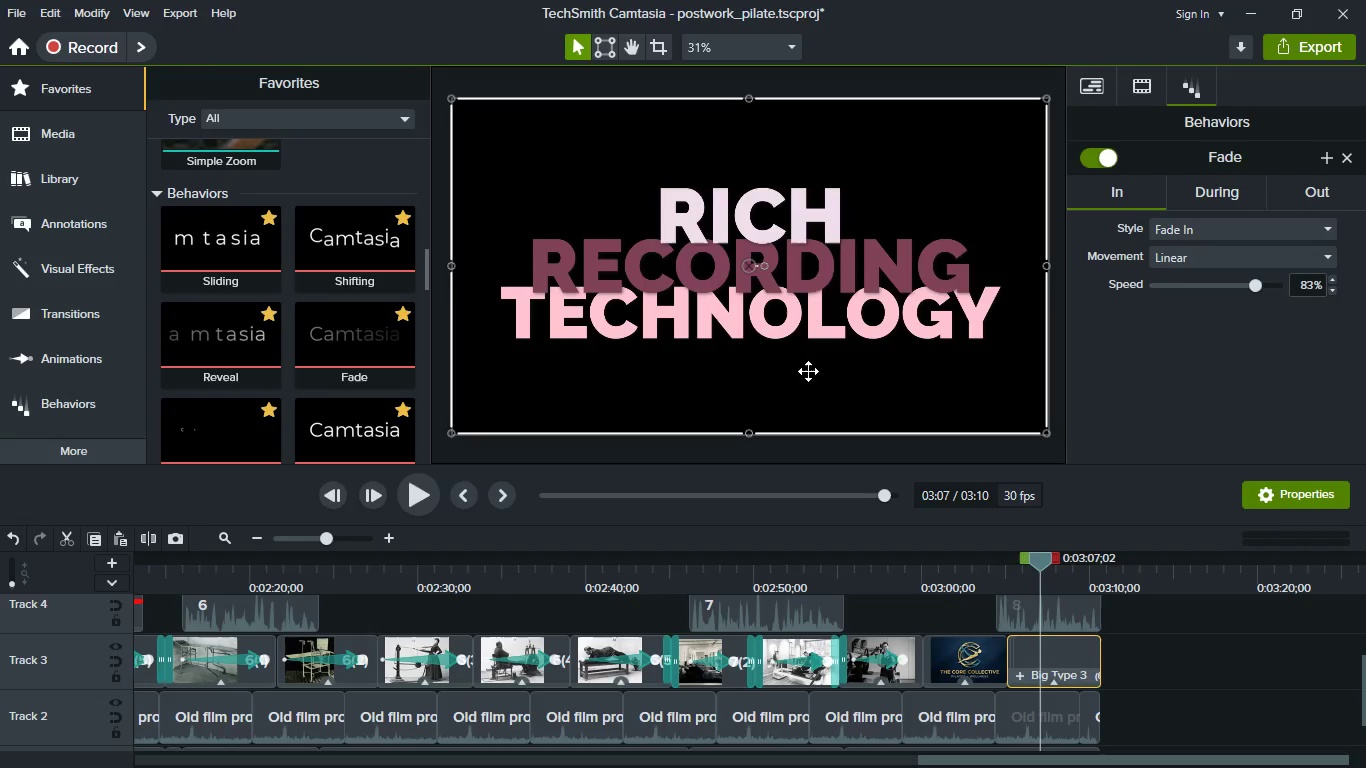 
wait(5.47)
 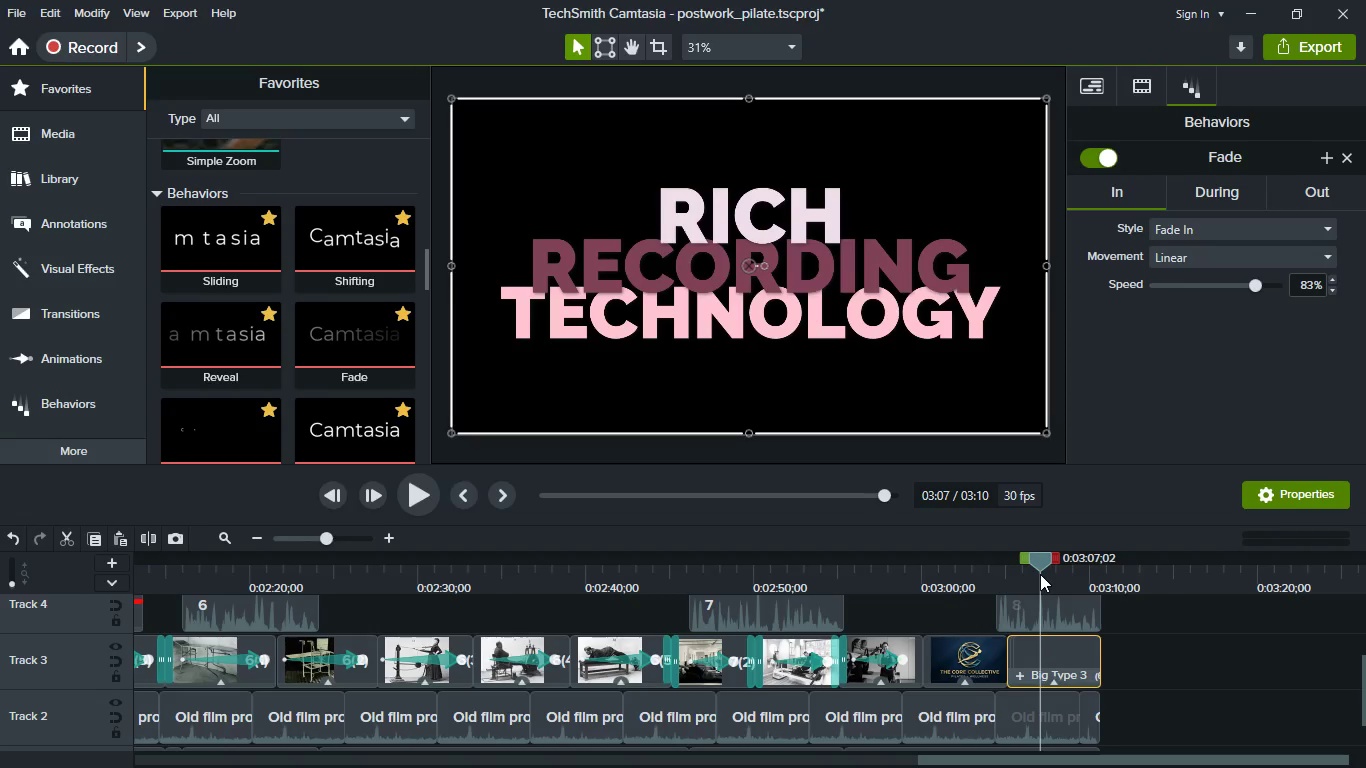 
left_click([640, 750])
 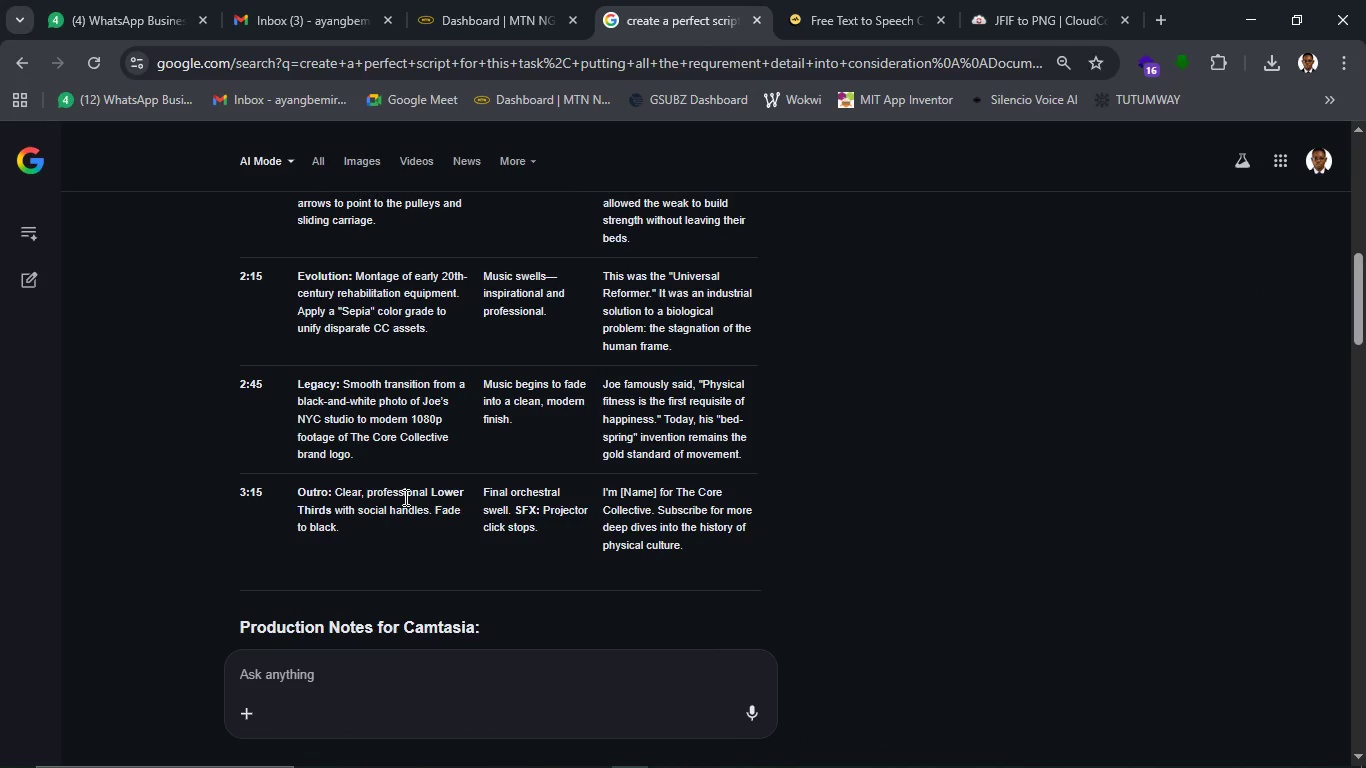 
left_click([362, 495])
 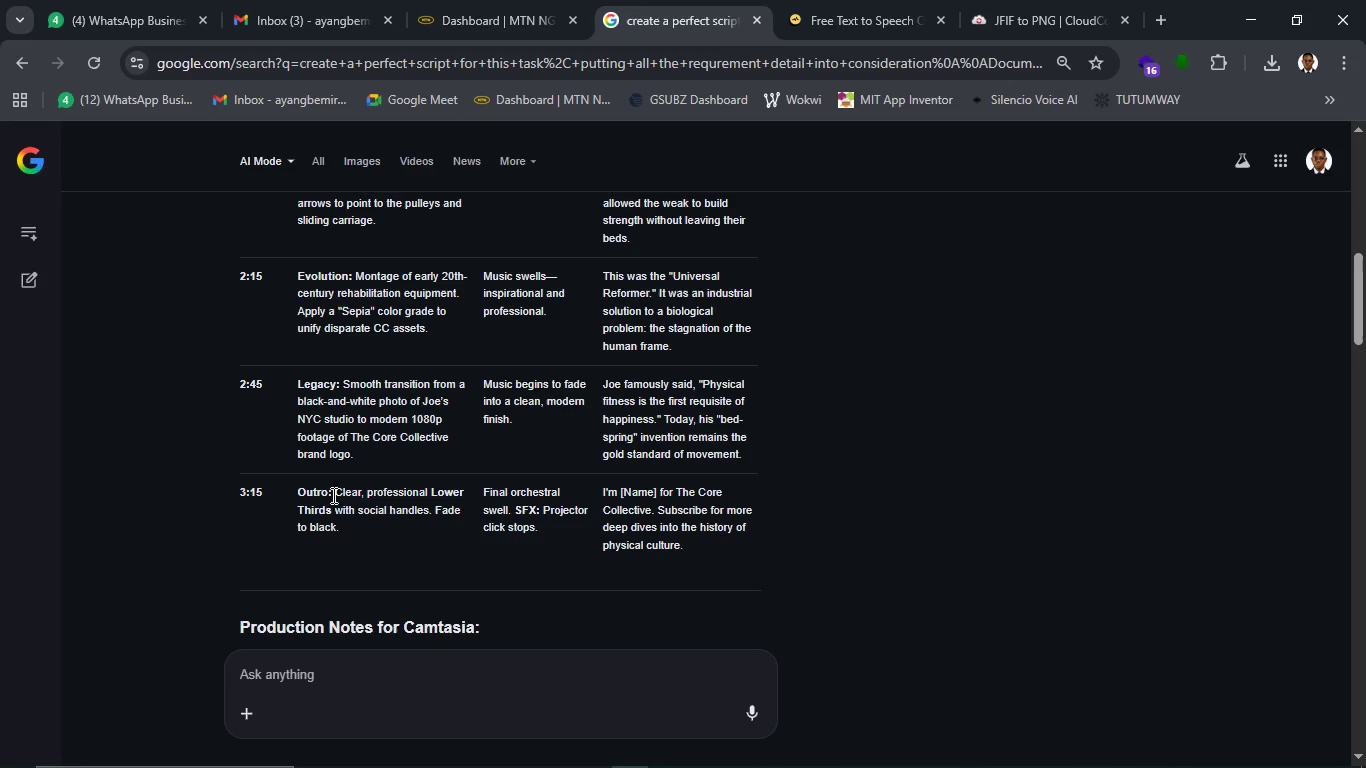 
left_click_drag(start_coordinate=[332, 496], to_coordinate=[371, 522])
 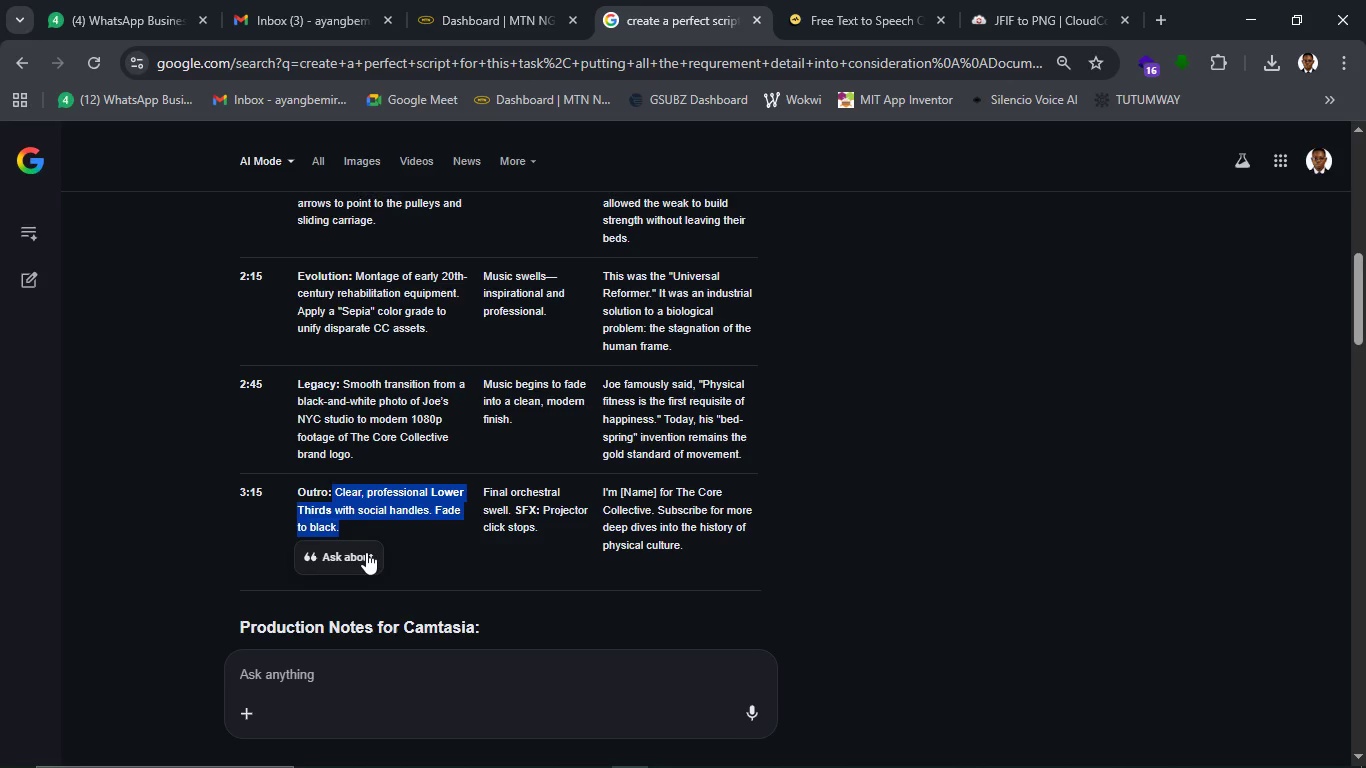 
left_click([366, 552])
 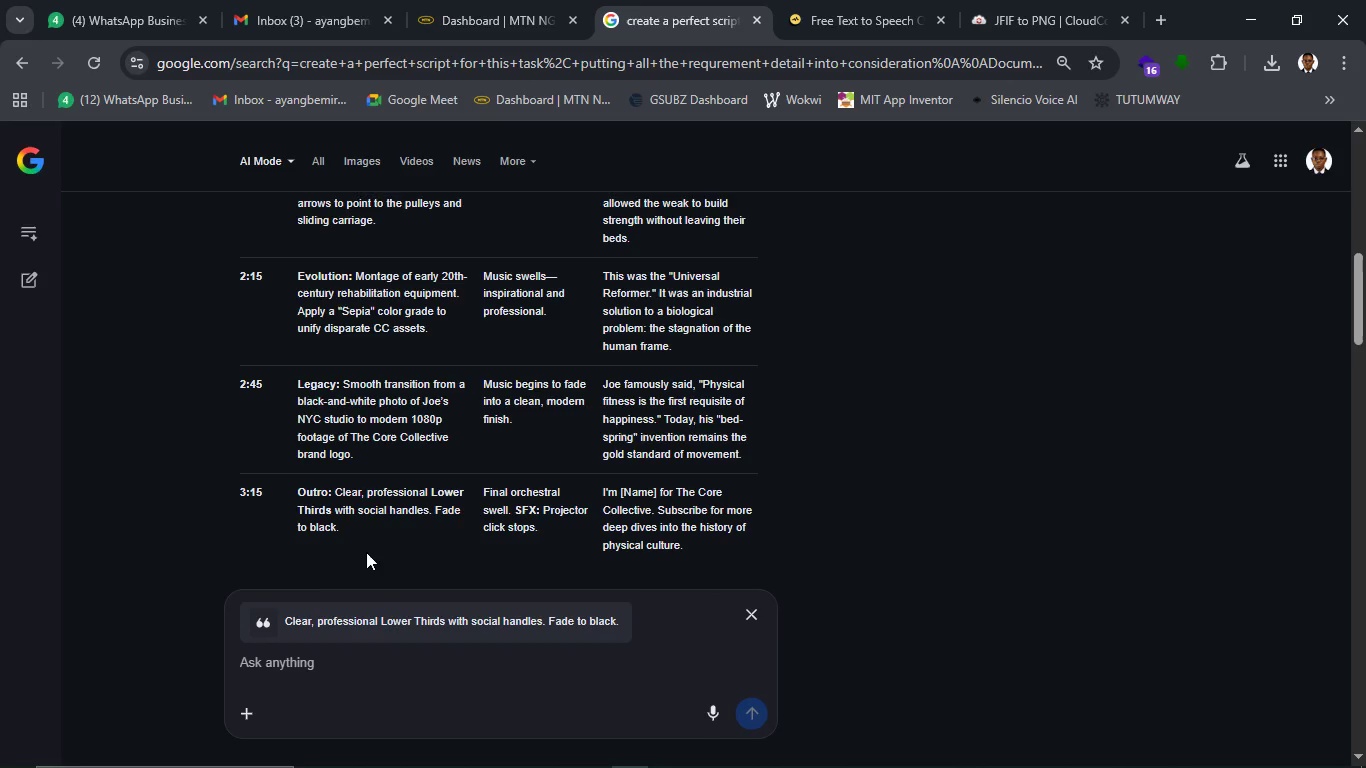 
type(gimme the text)
 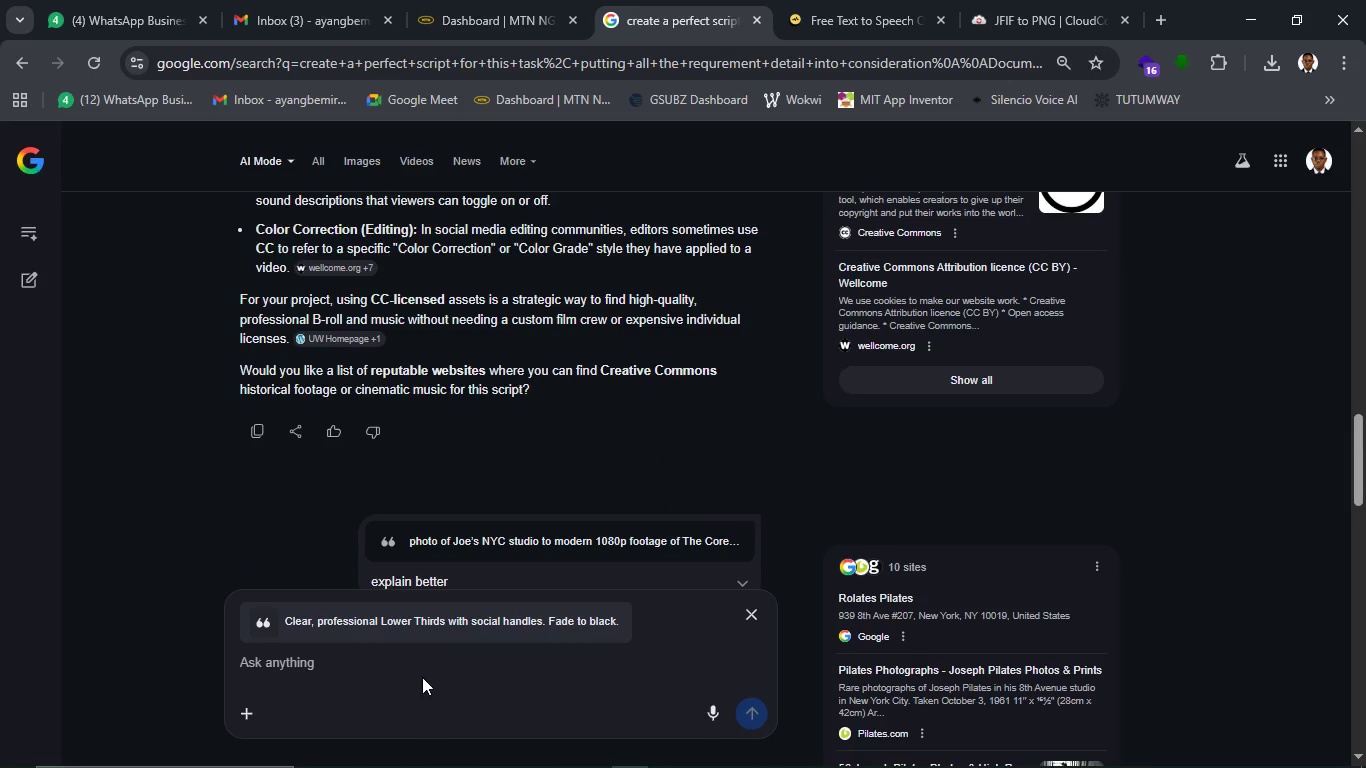 
left_click([422, 674])
 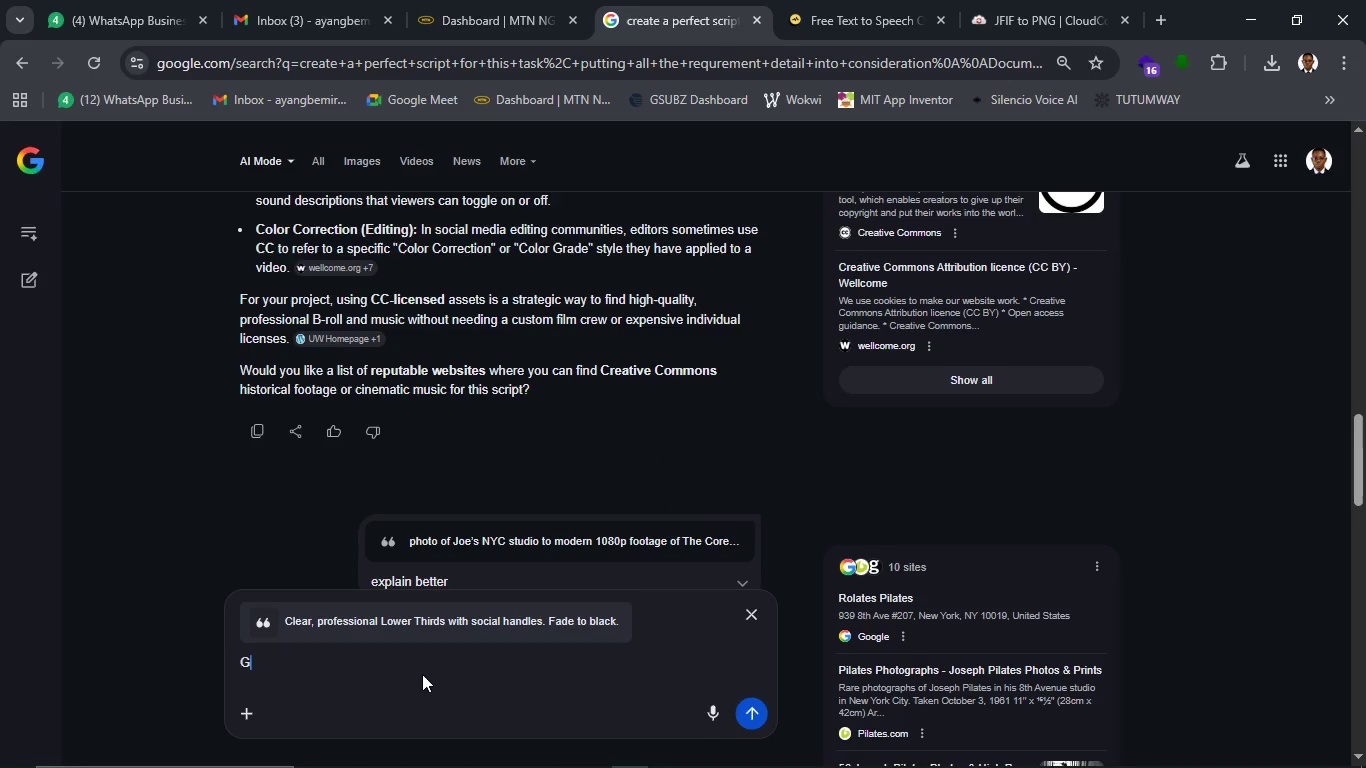 
type(gimme the text)
 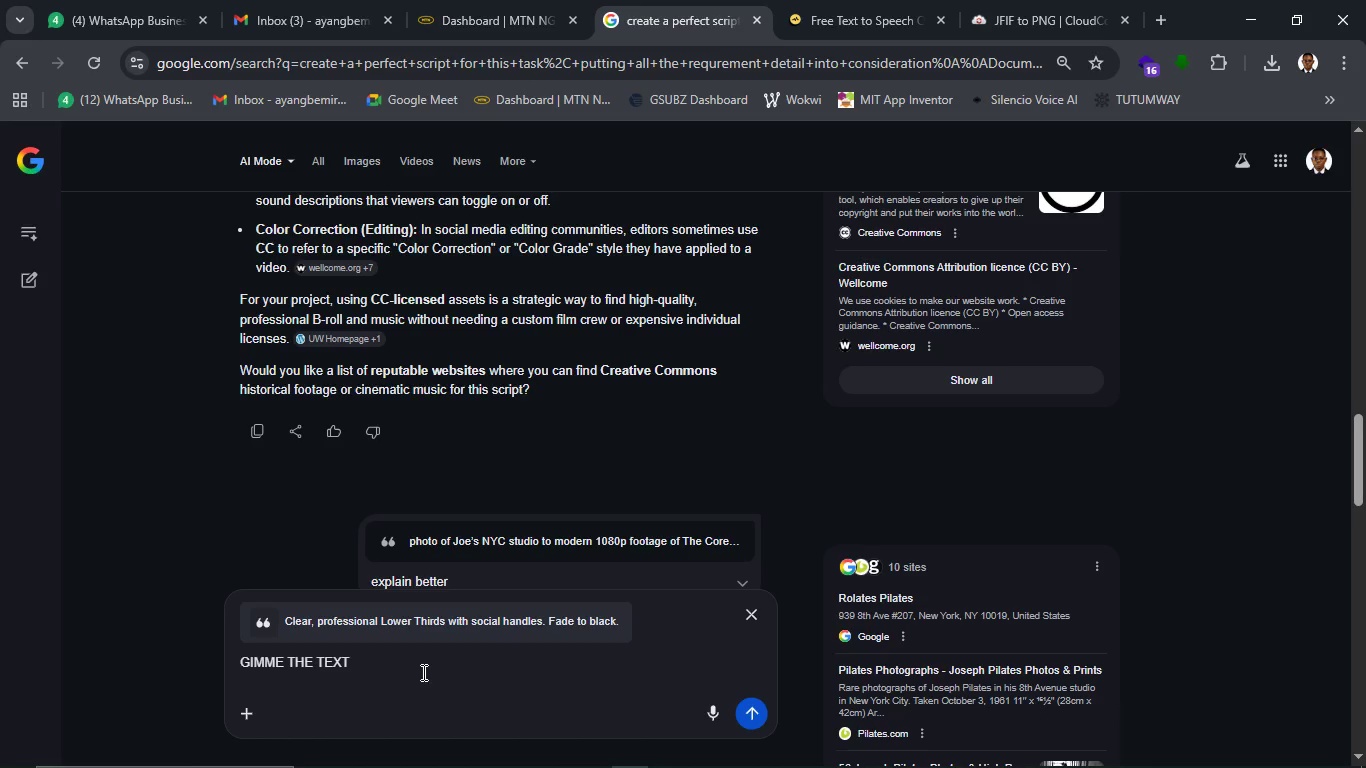 
key(Enter)
 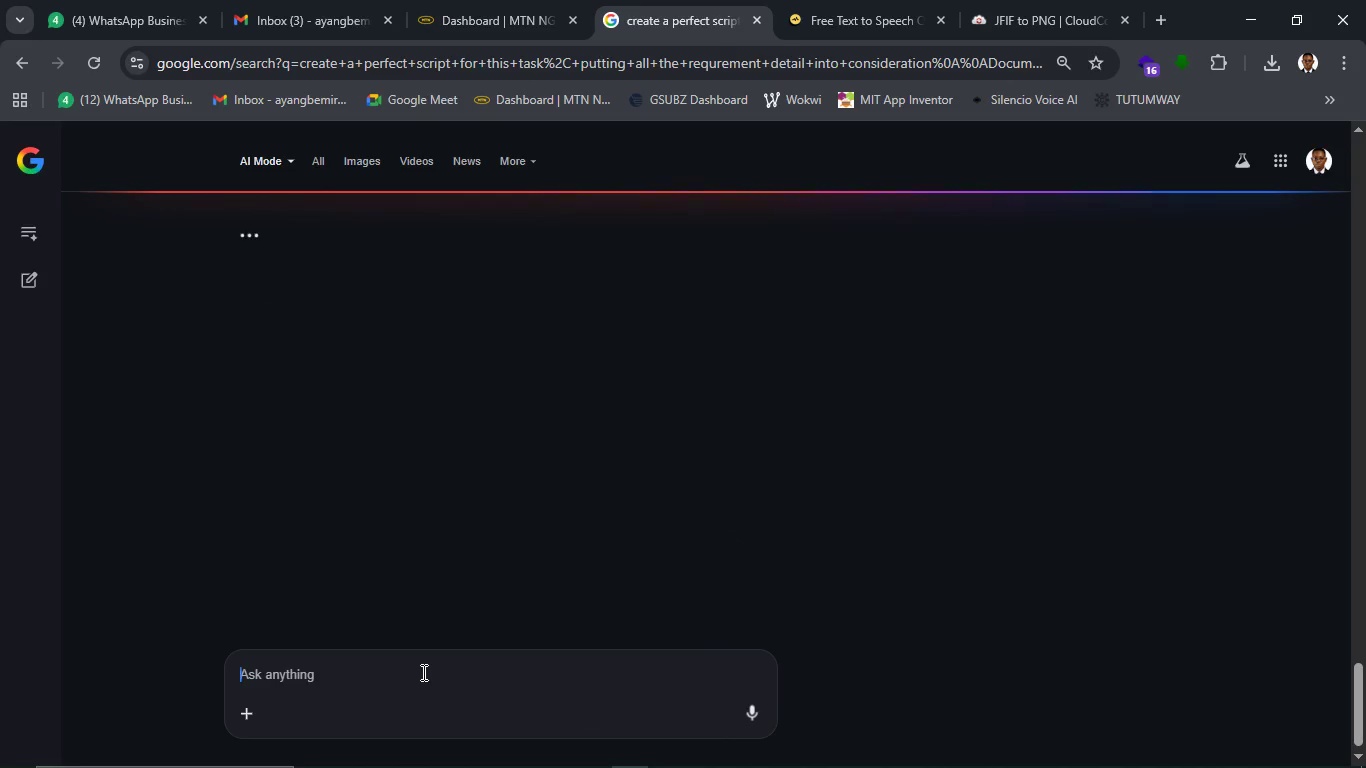 
wait(10.22)
 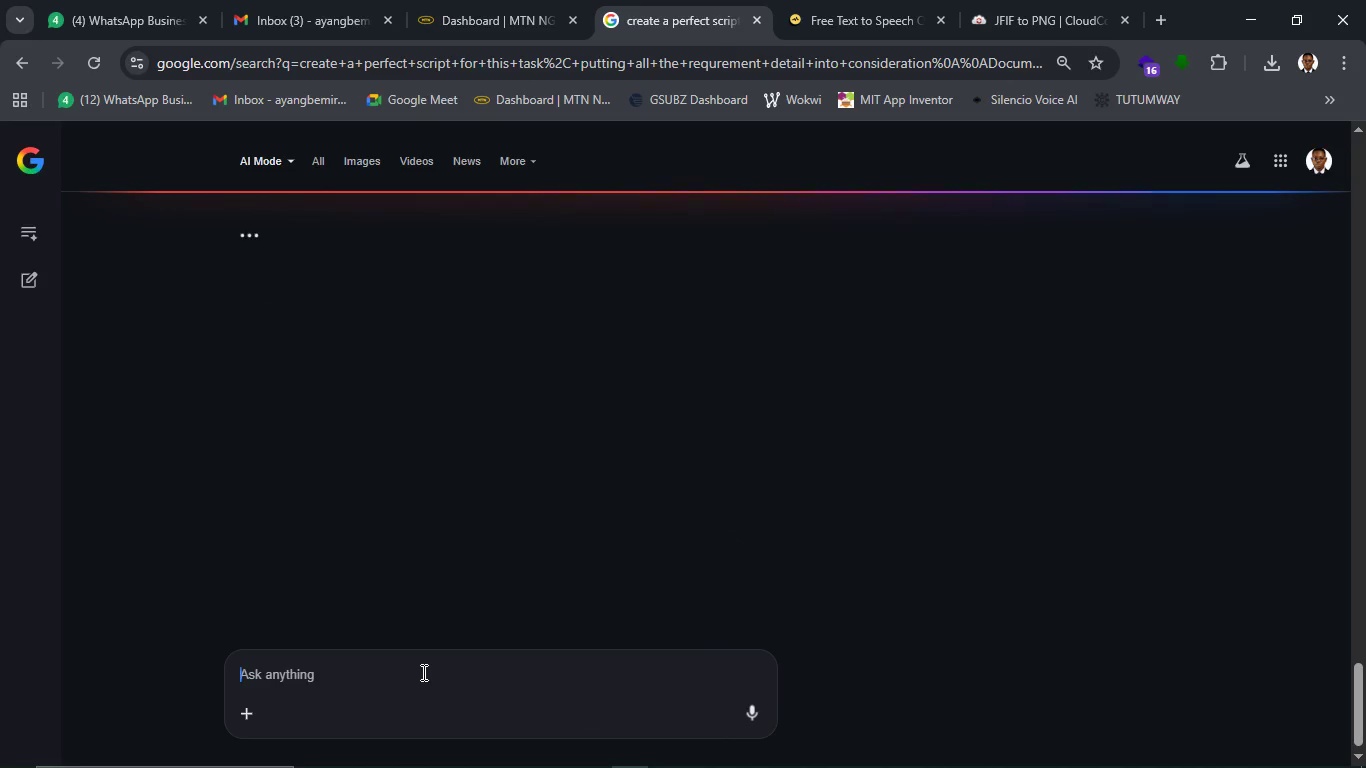 
scroll: coordinate [574, 611], scroll_direction: down, amount: 2.0
 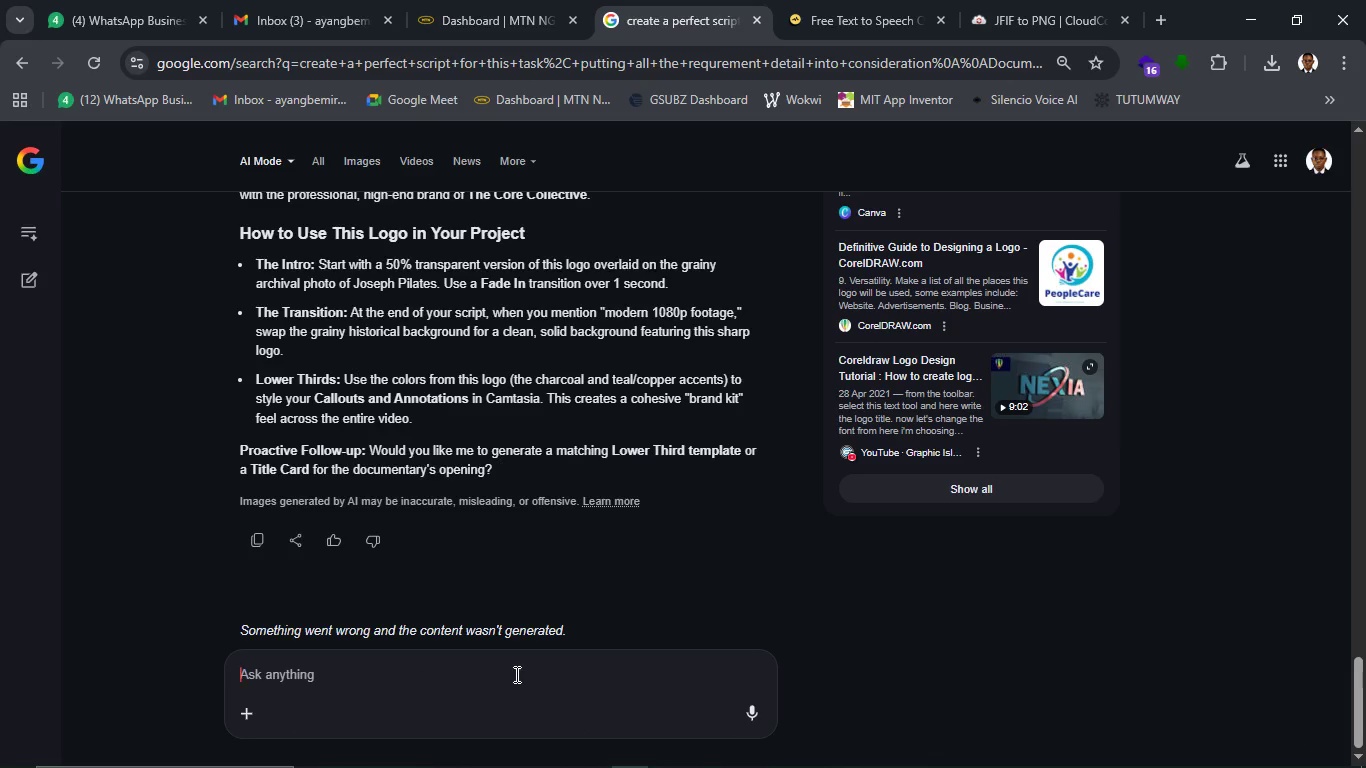 
left_click([515, 674])
 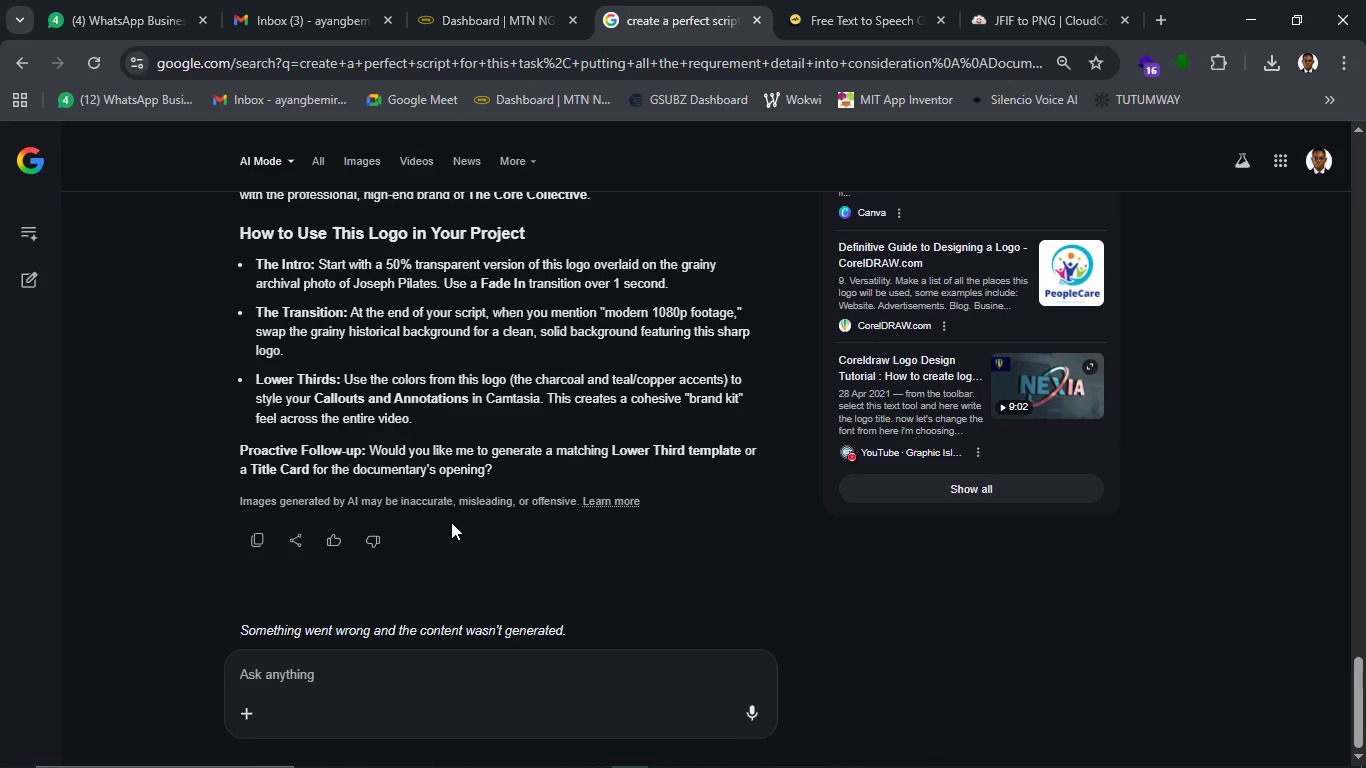 
scroll: coordinate [405, 472], scroll_direction: up, amount: 3.0
 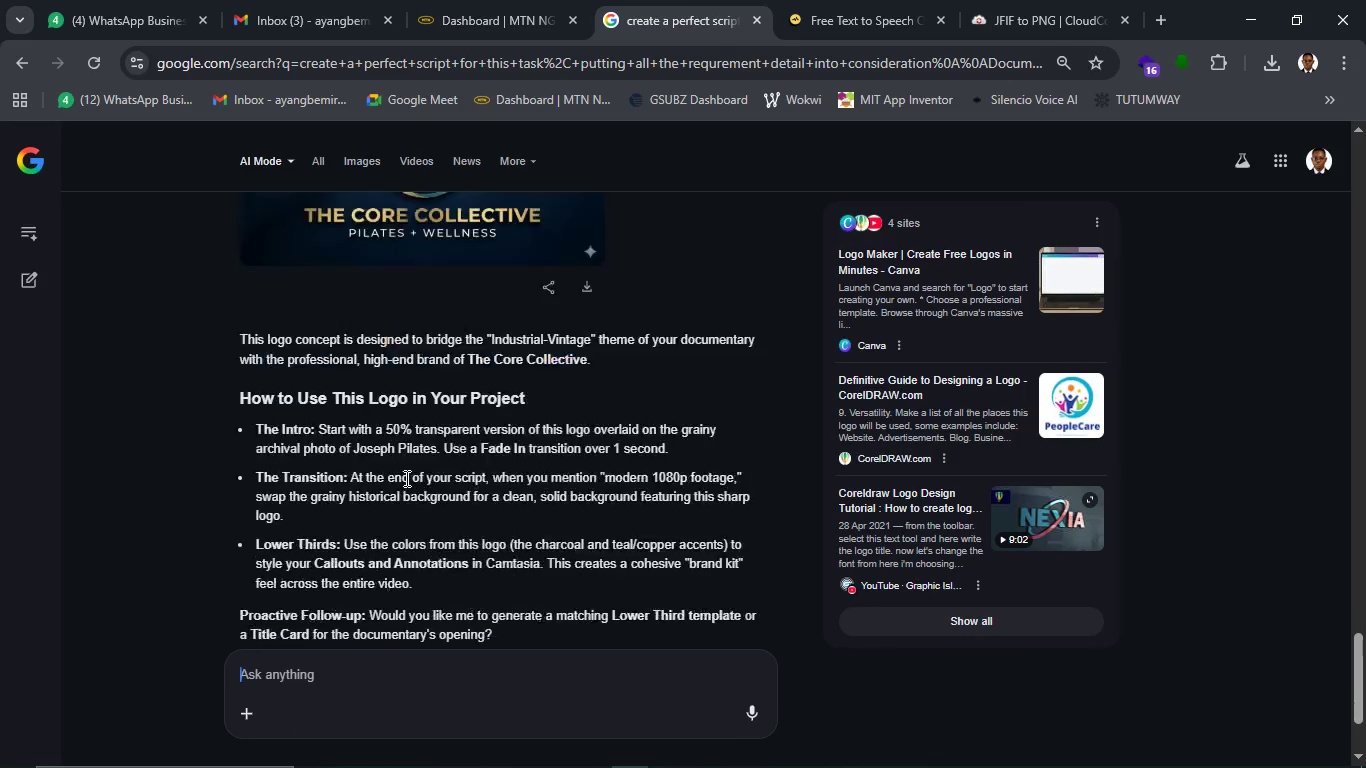 
scroll: coordinate [405, 477], scroll_direction: down, amount: 5.0
 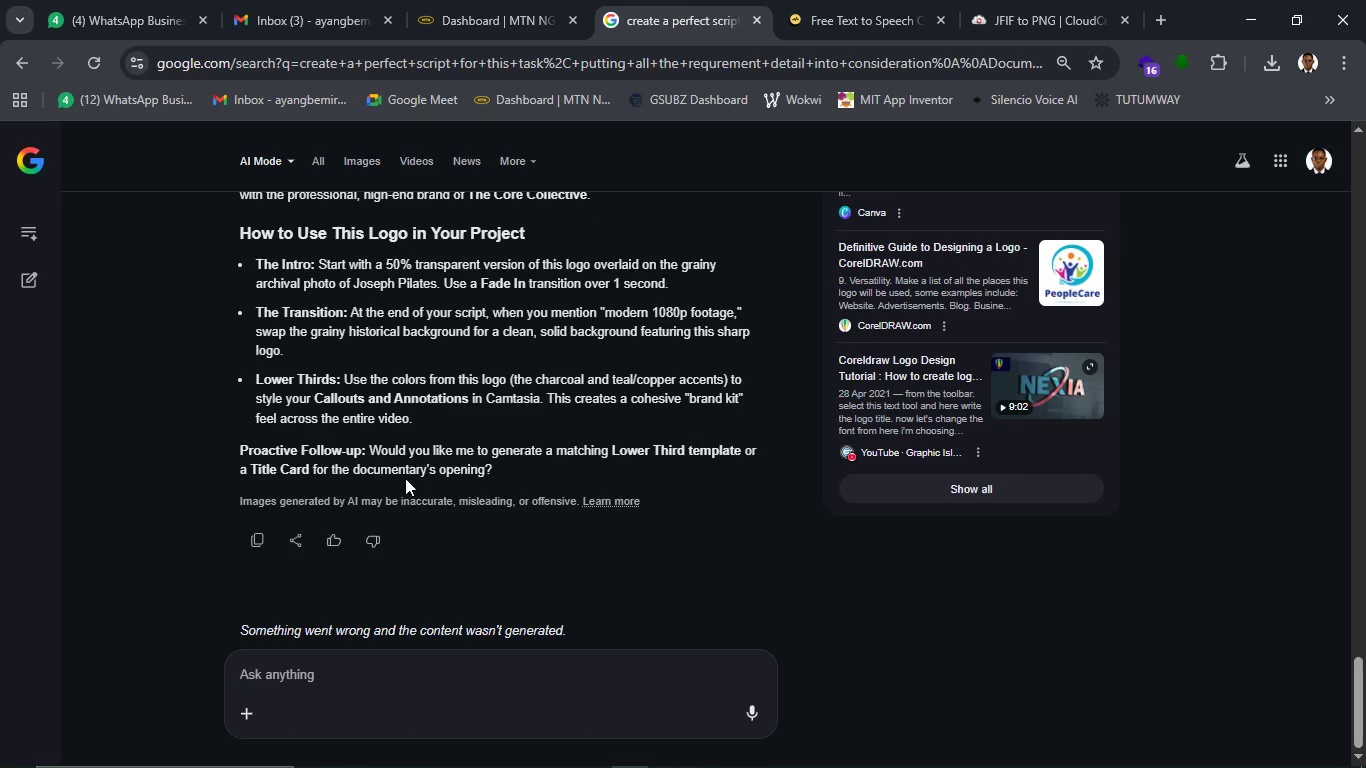 
scroll: coordinate [405, 478], scroll_direction: up, amount: 9.0
 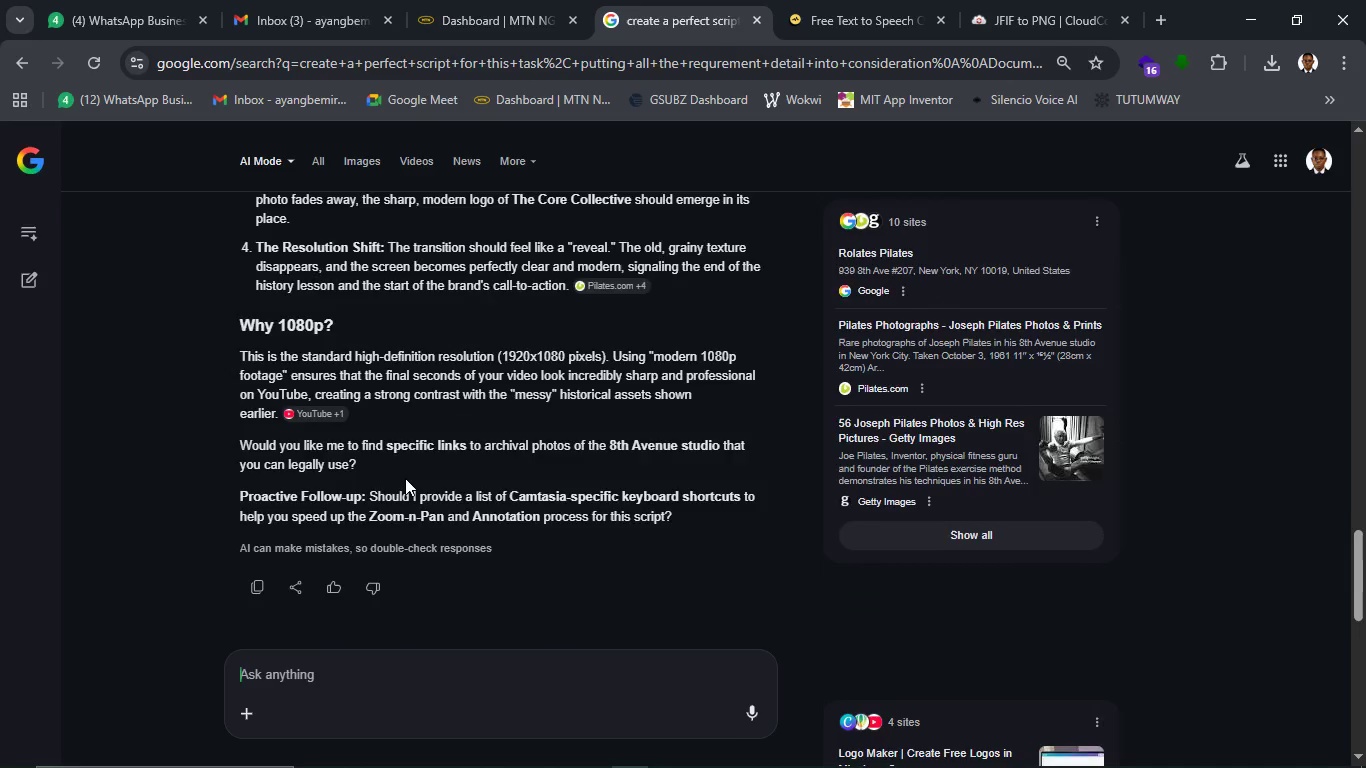 
scroll: coordinate [405, 478], scroll_direction: down, amount: 9.0
 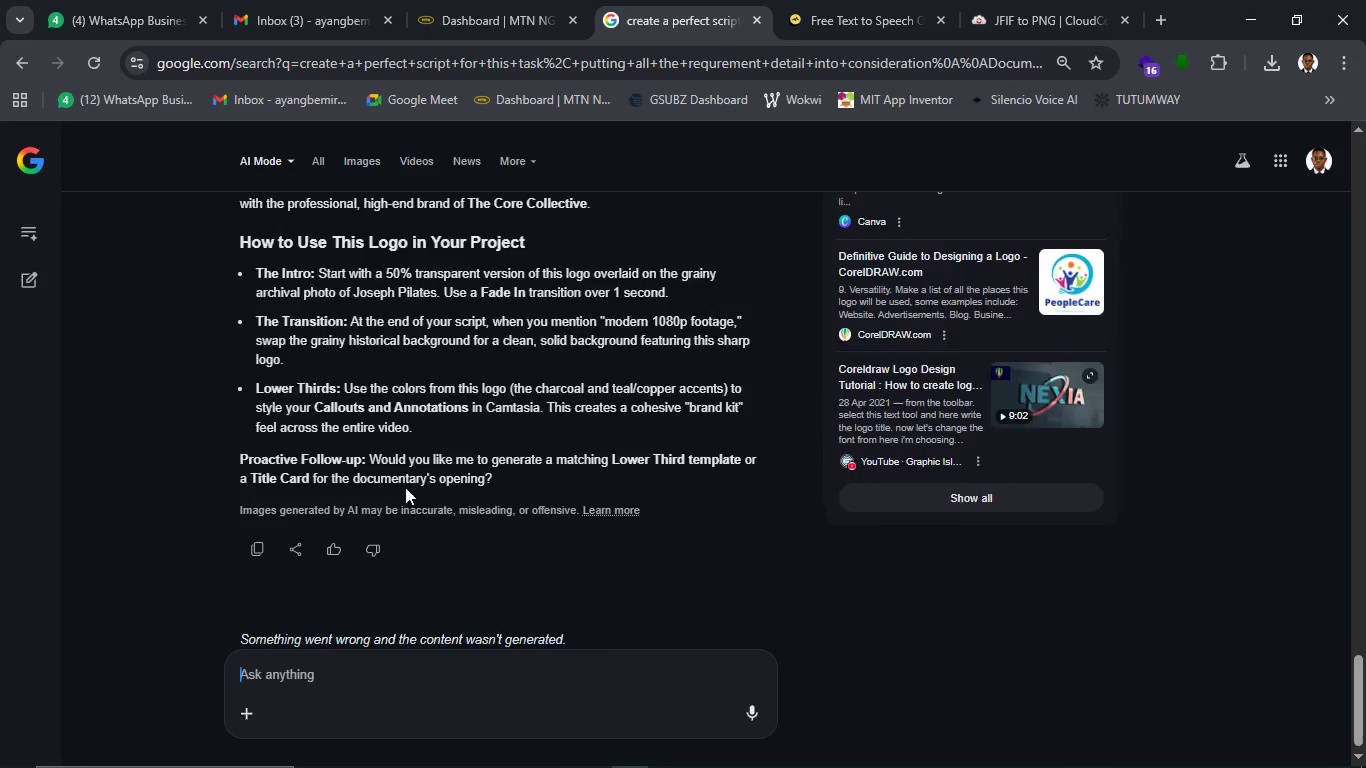 
scroll: coordinate [405, 487], scroll_direction: up, amount: 9.0
 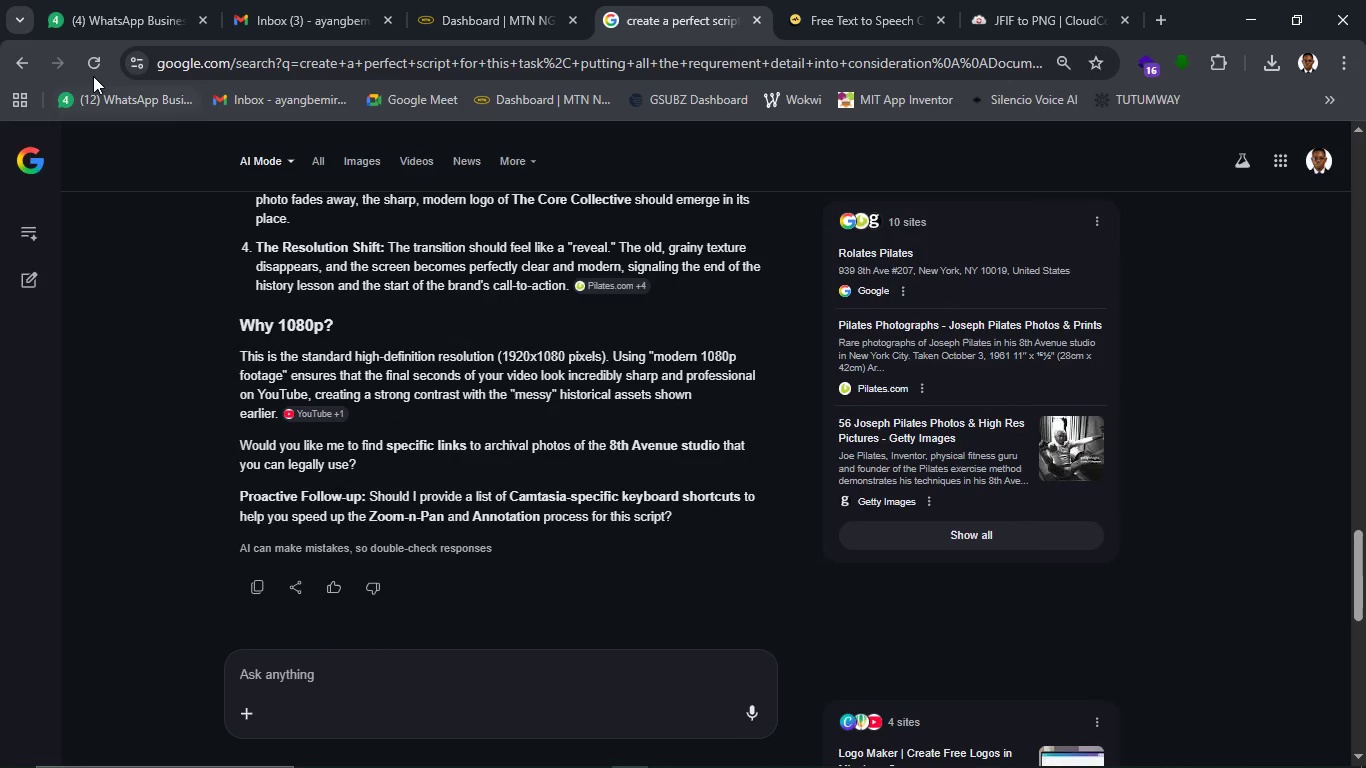 
left_click([93, 76])
 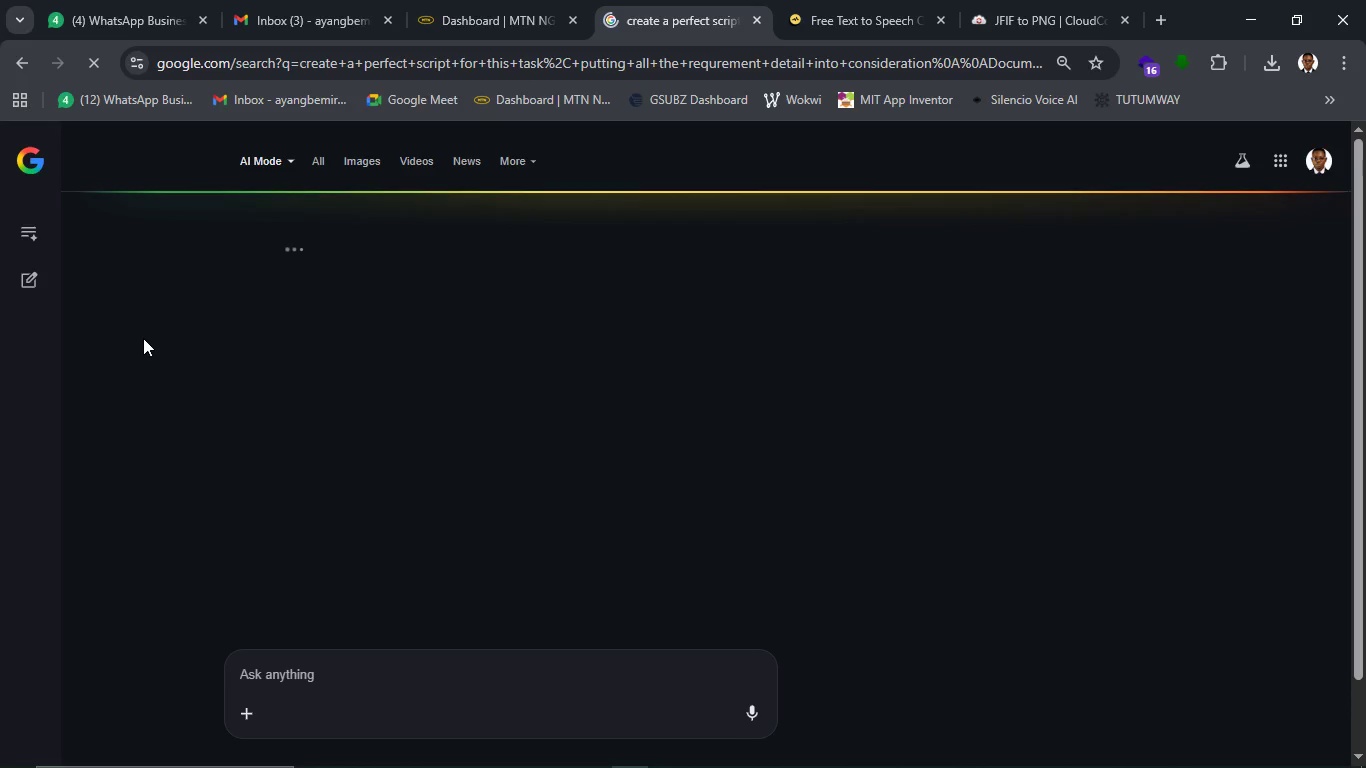 
wait(9.62)
 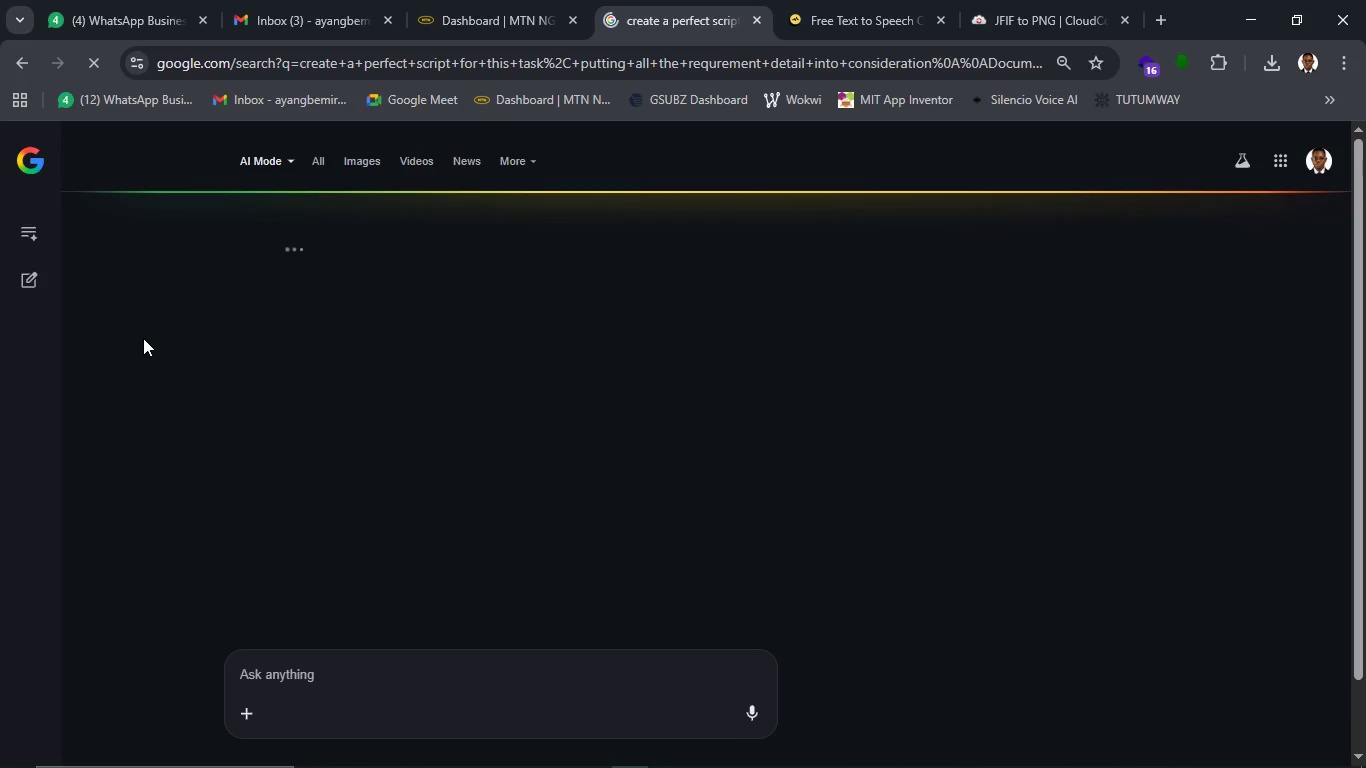 
key(Meta+MetaLeft)
 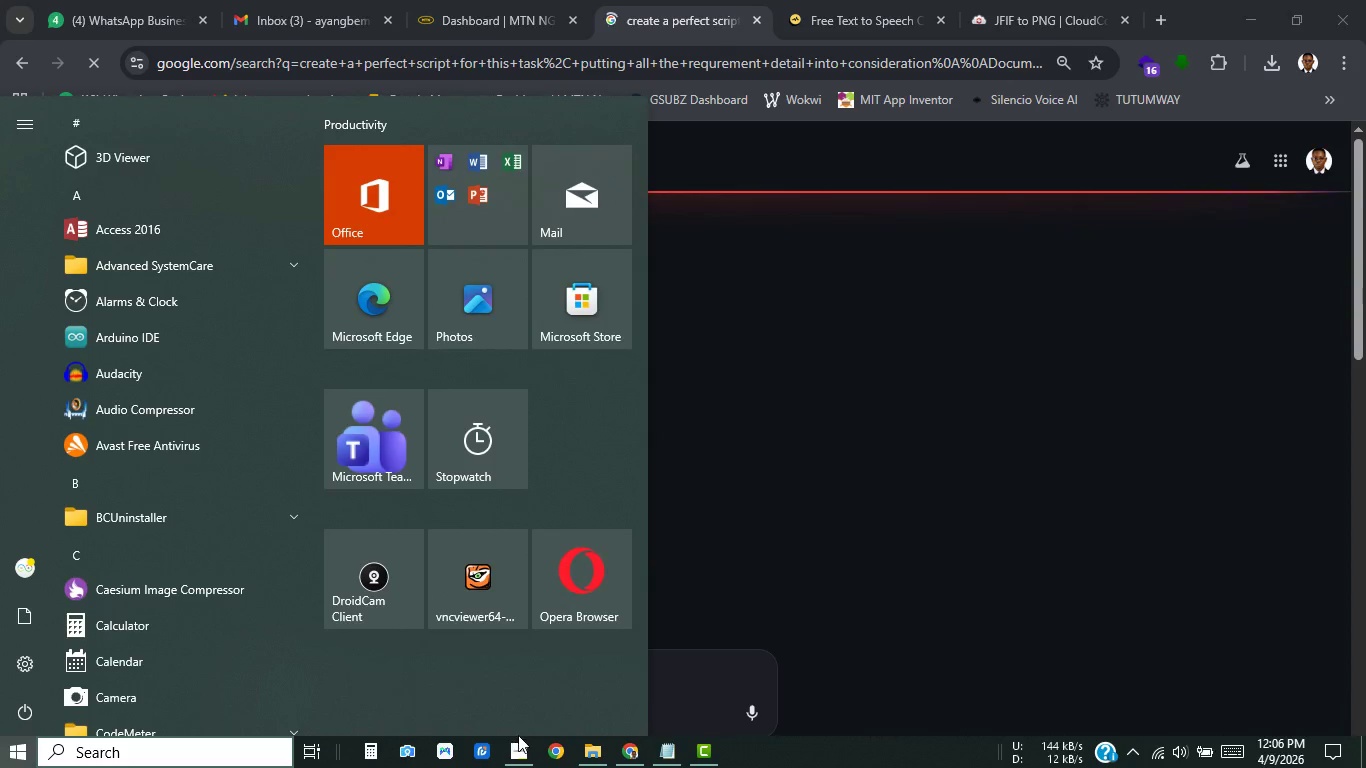 
left_click([521, 743])